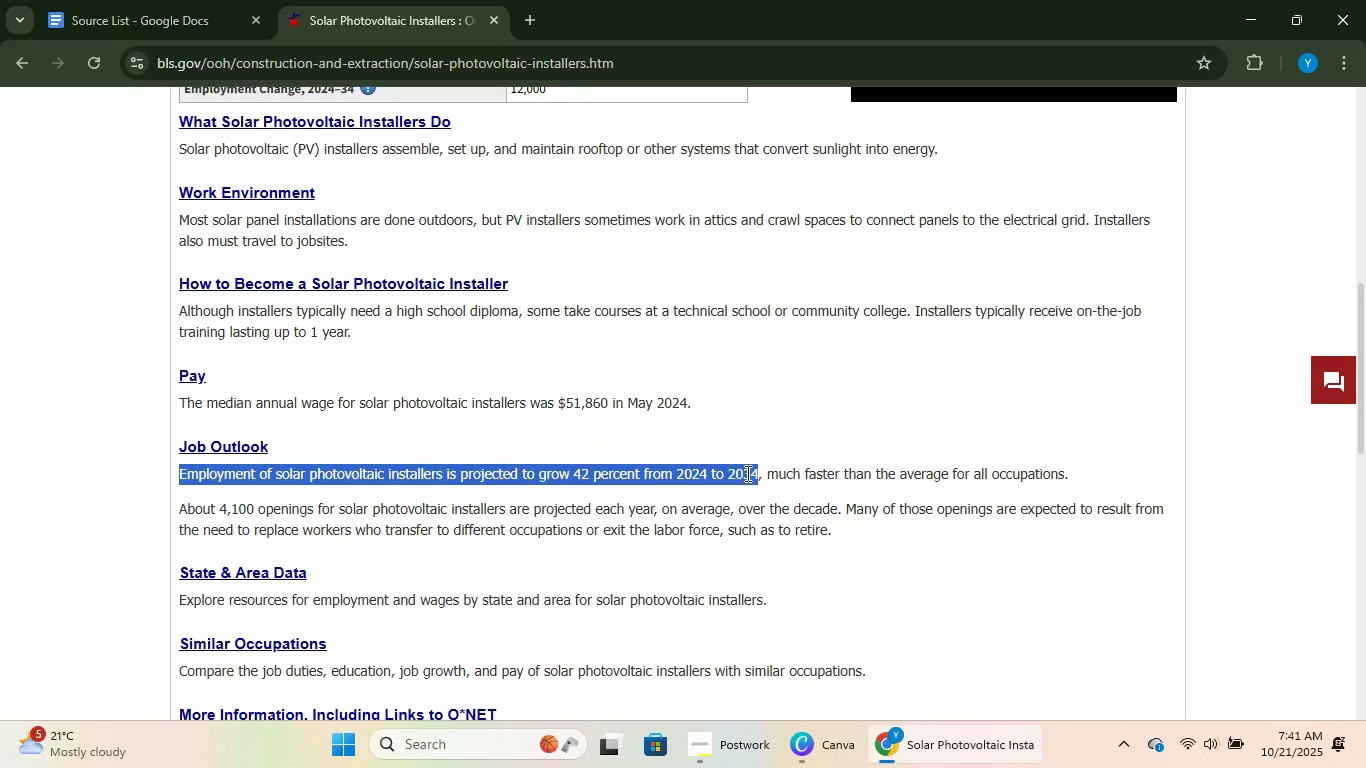 
key(Control+C)
 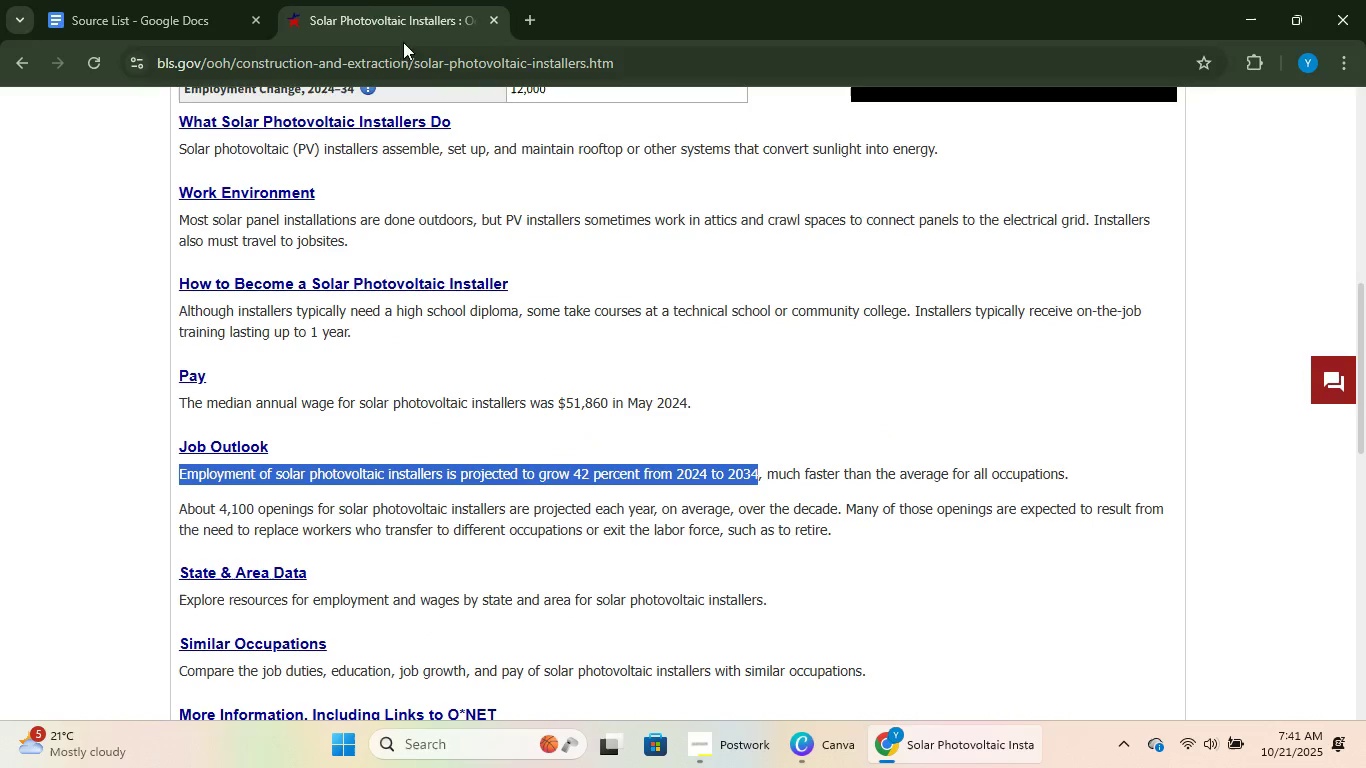 
key(Control+C)
 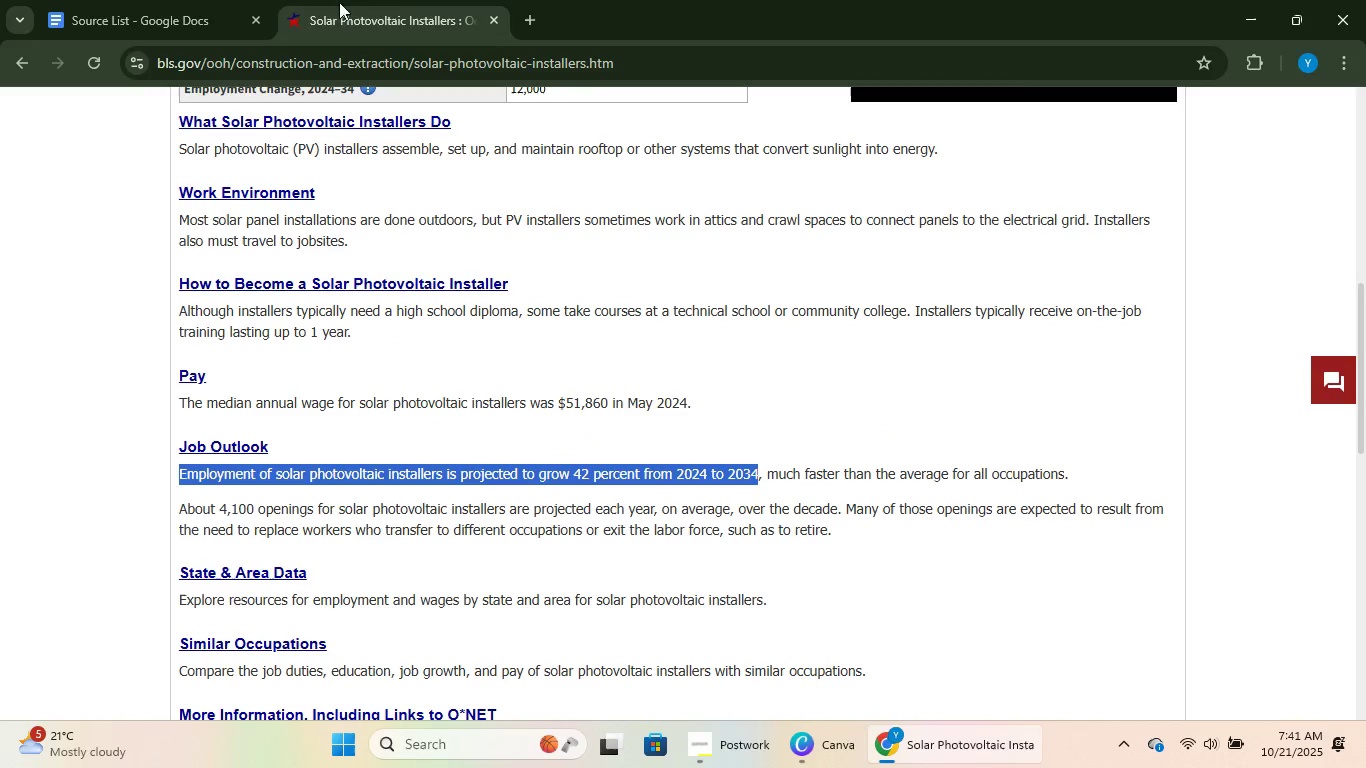 
key(Control+C)
 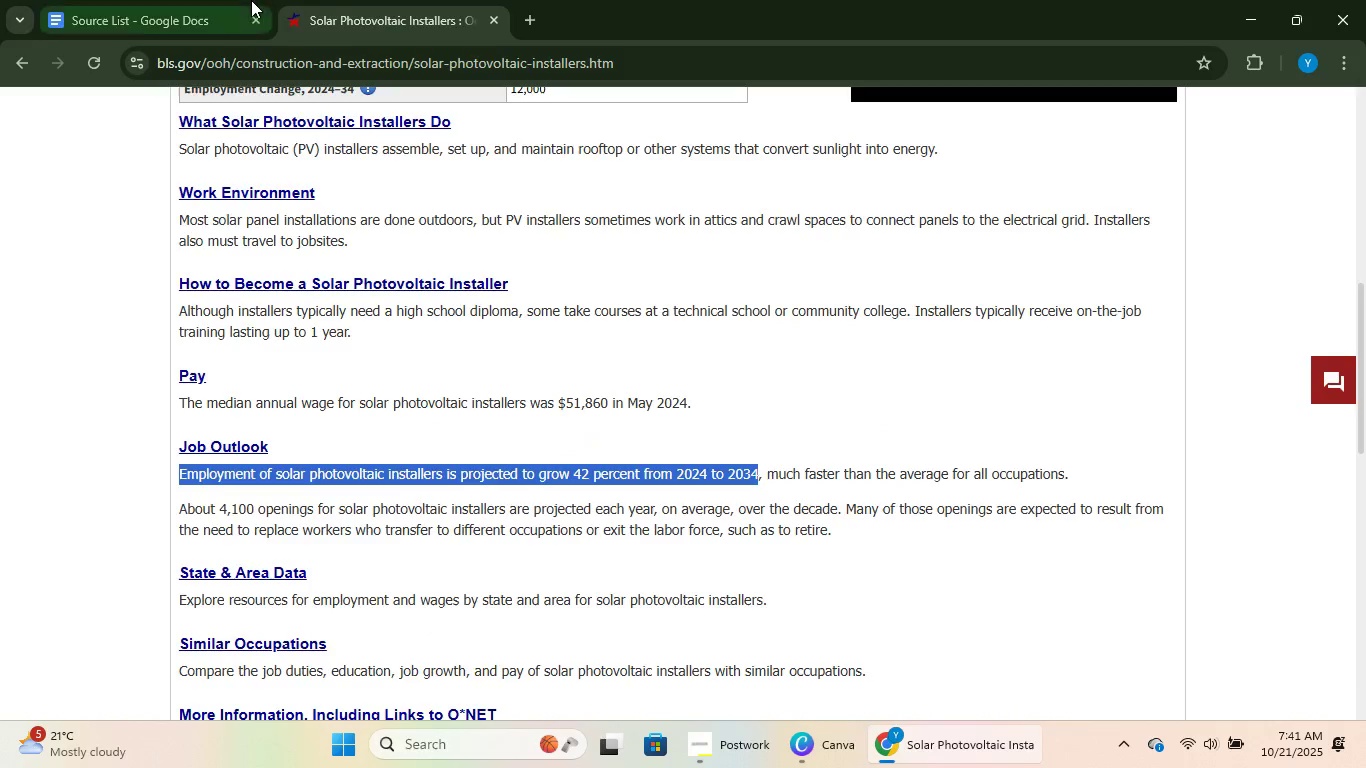 
left_click([250, 0])
 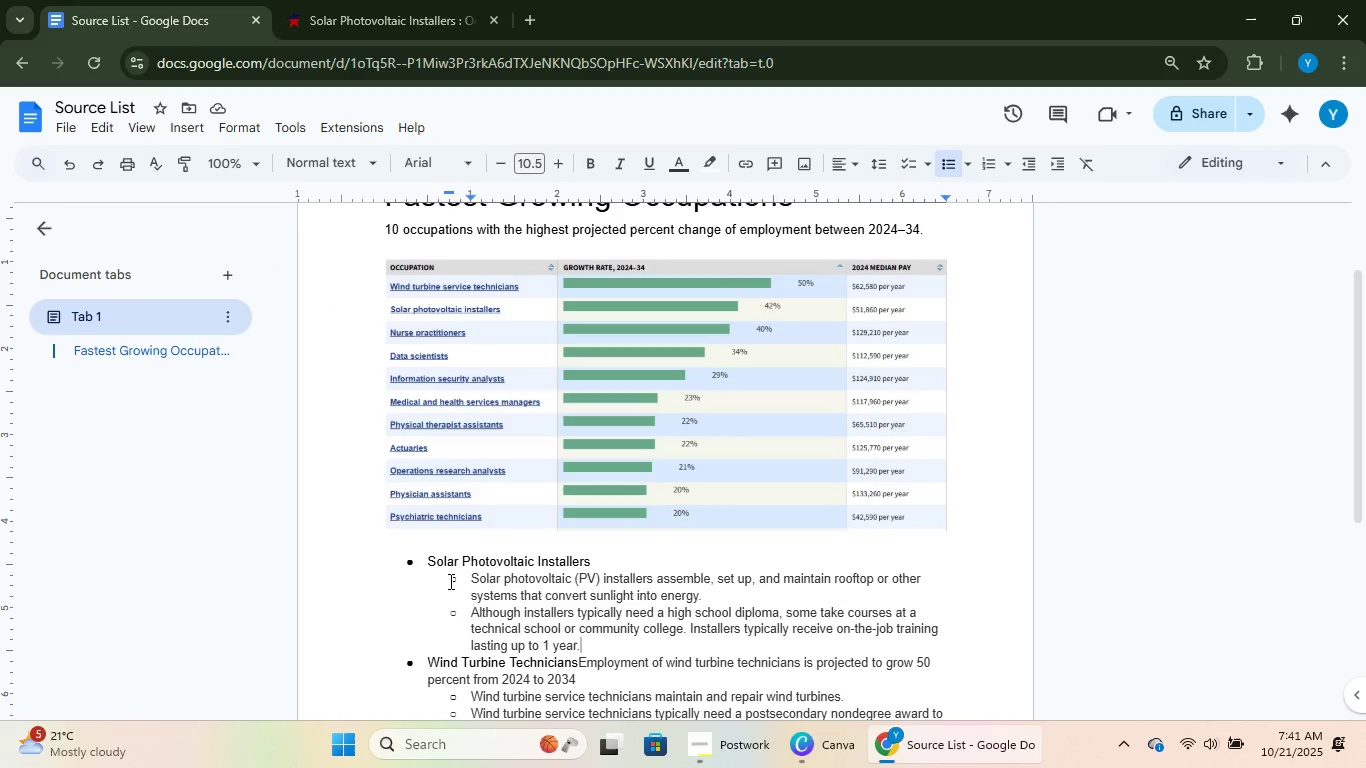 
left_click([469, 575])
 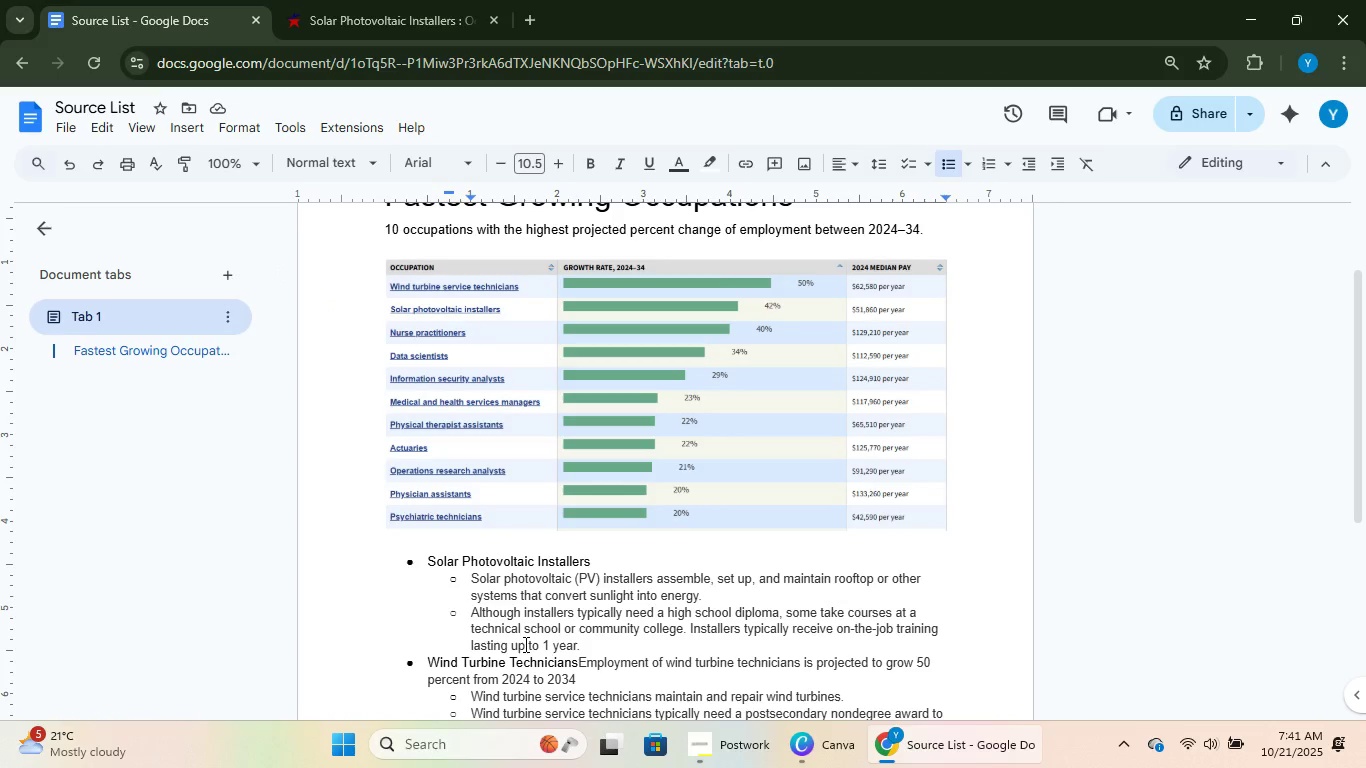 
key(NumpadEnter)
 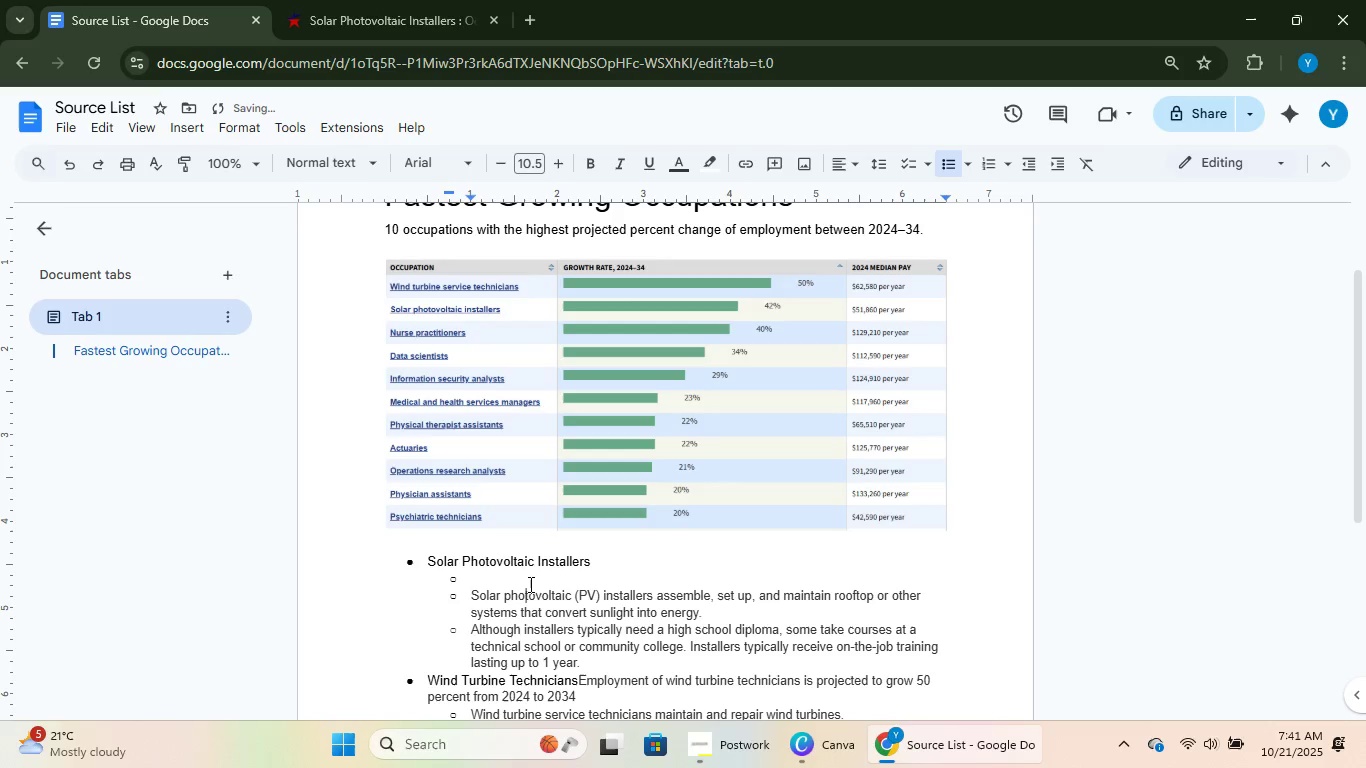 
double_click([529, 580])
 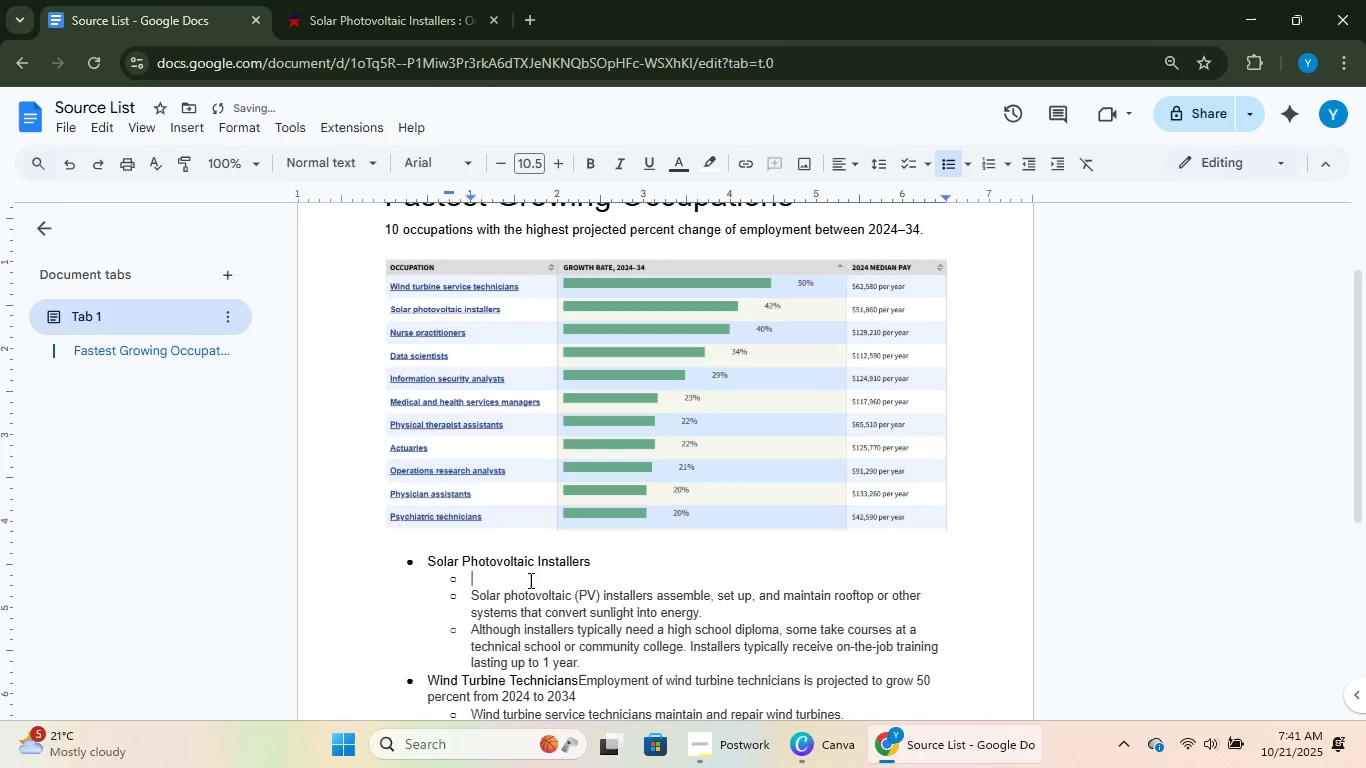 
key(Control+ControlLeft)
 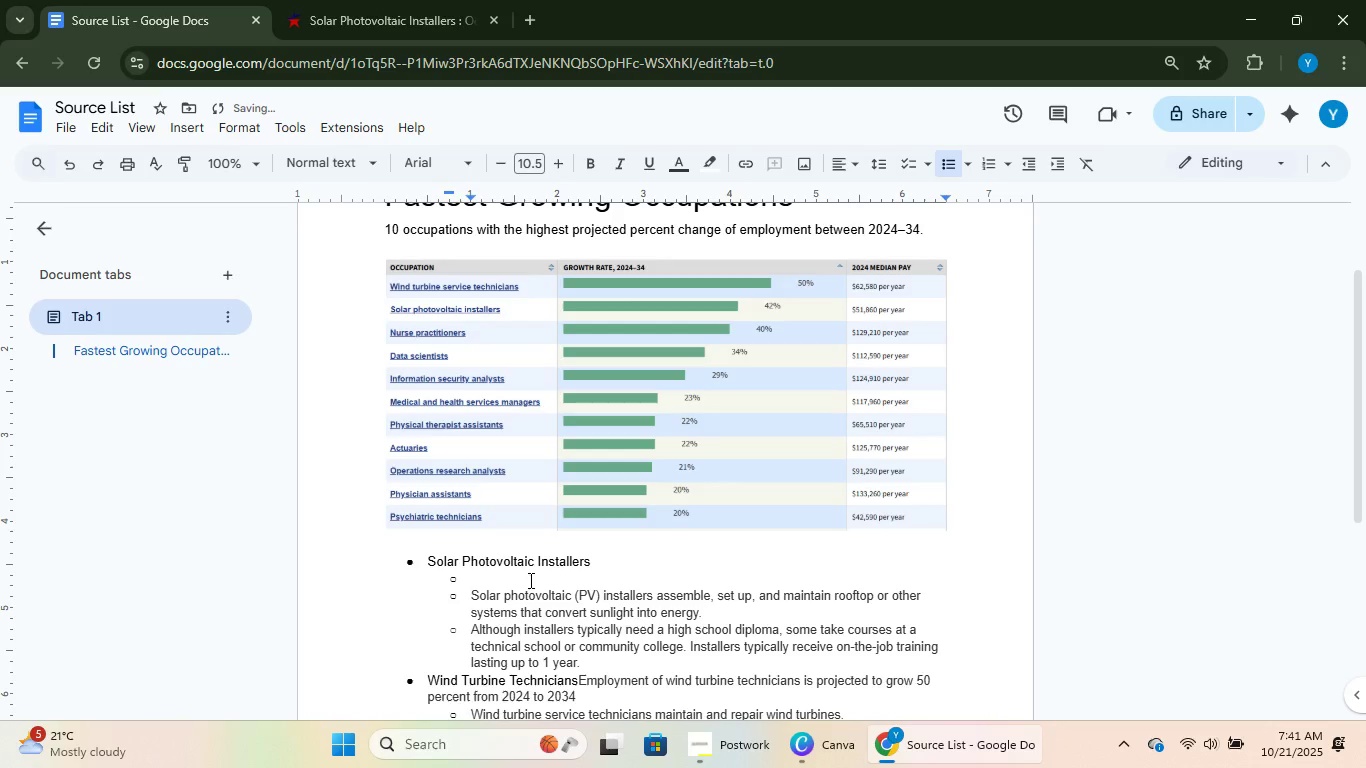 
key(Control+V)
 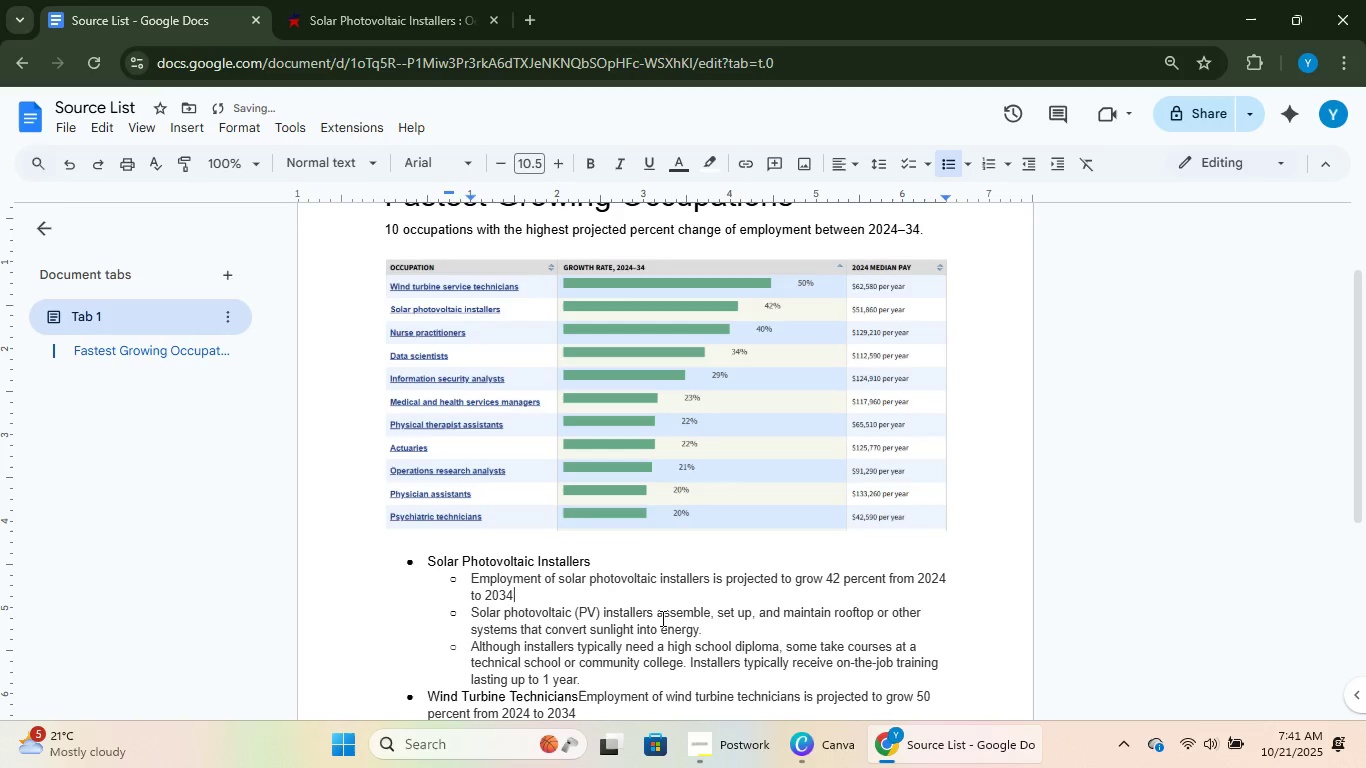 
left_click([666, 614])
 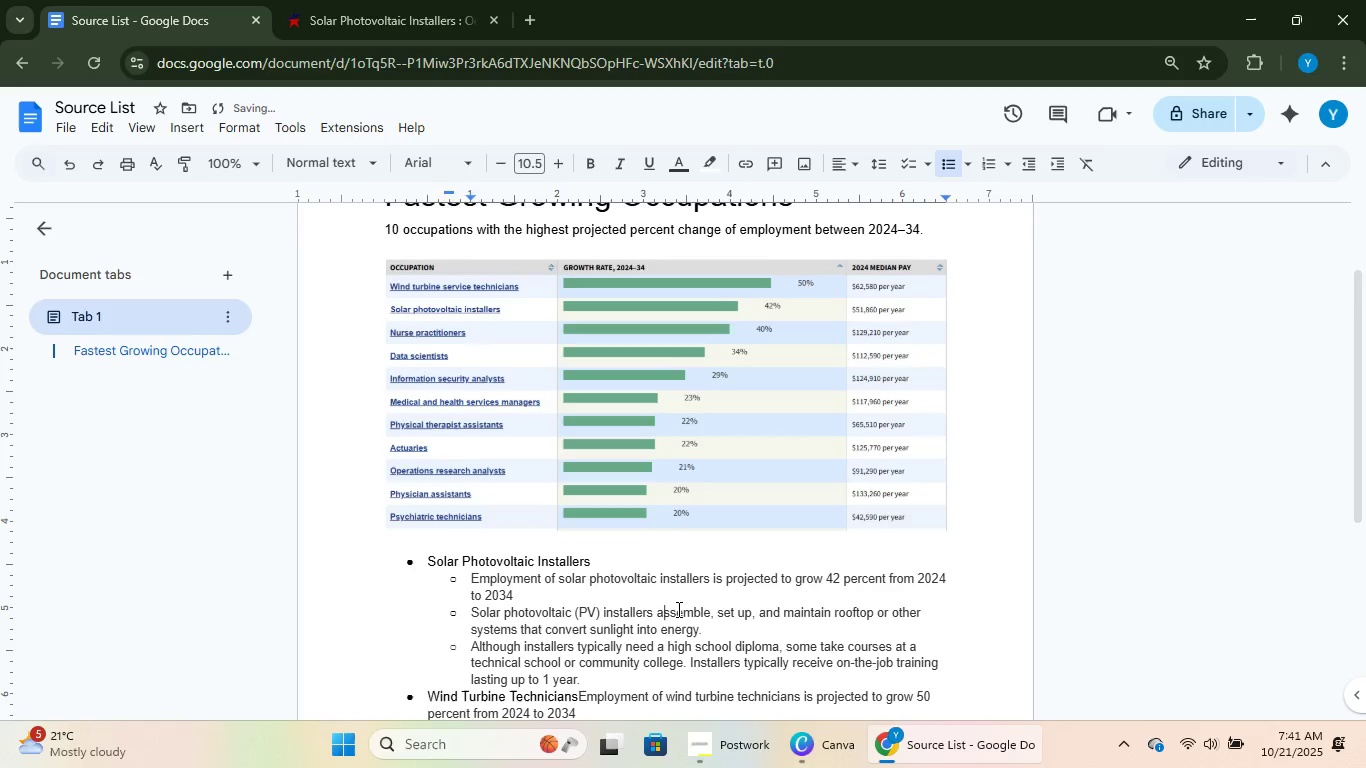 
scroll: coordinate [677, 609], scroll_direction: down, amount: 2.0
 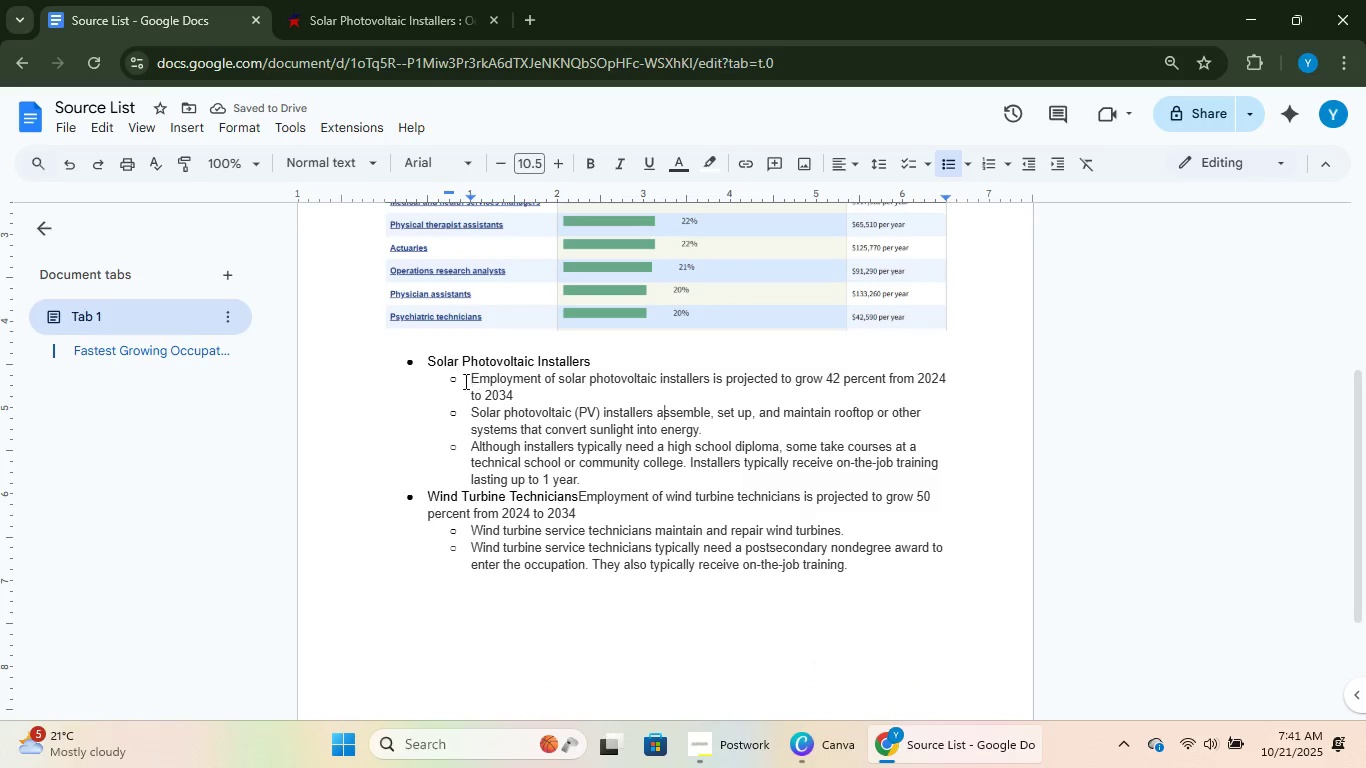 
left_click([426, 358])
 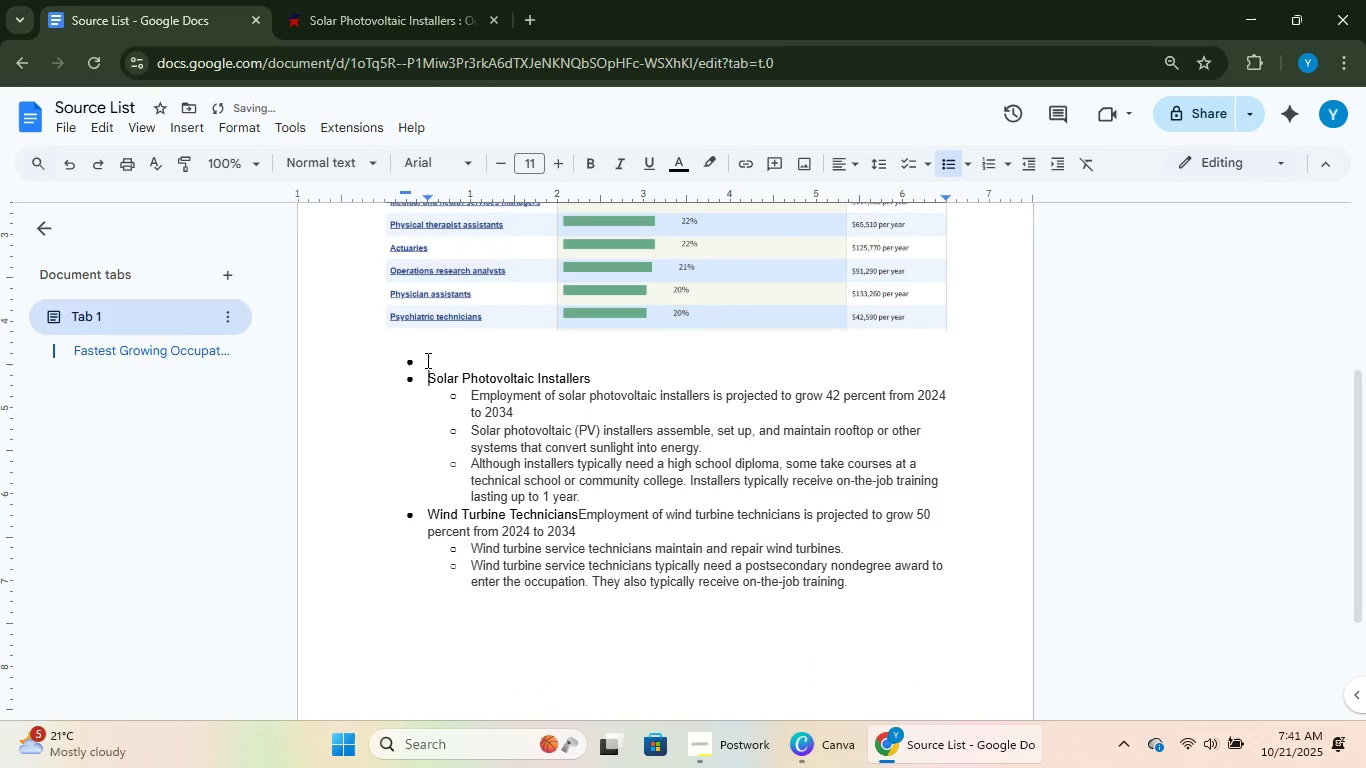 
key(NumpadEnter)
 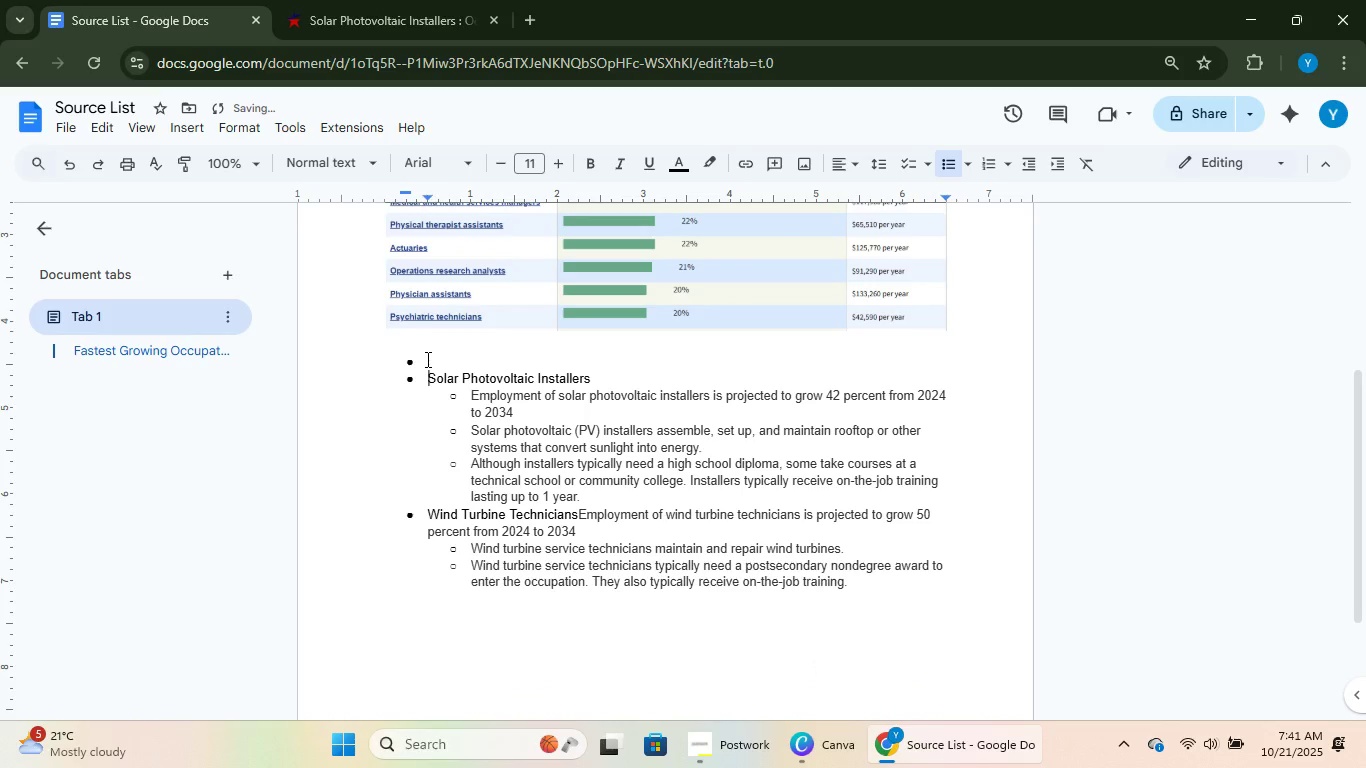 
left_click([426, 359])
 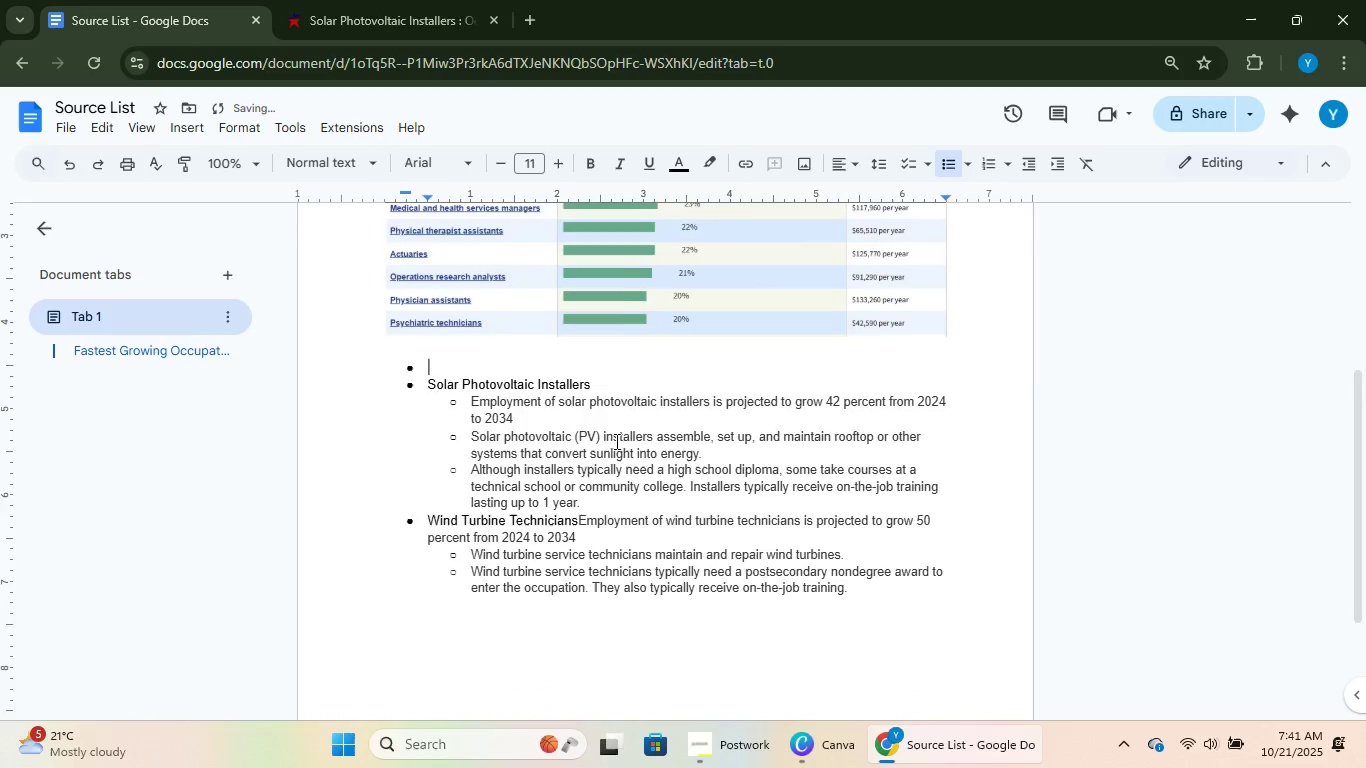 
scroll: coordinate [615, 441], scroll_direction: up, amount: 3.0
 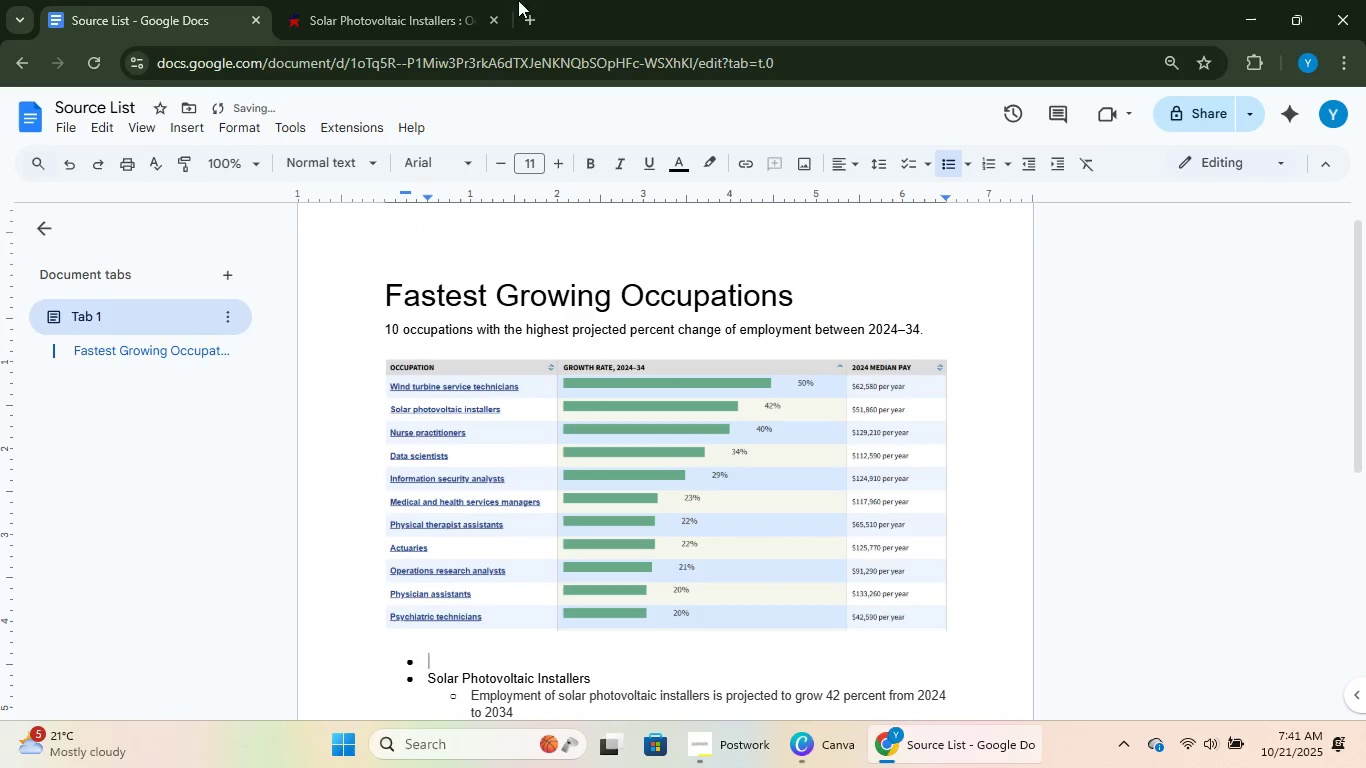 
left_click([343, 0])
 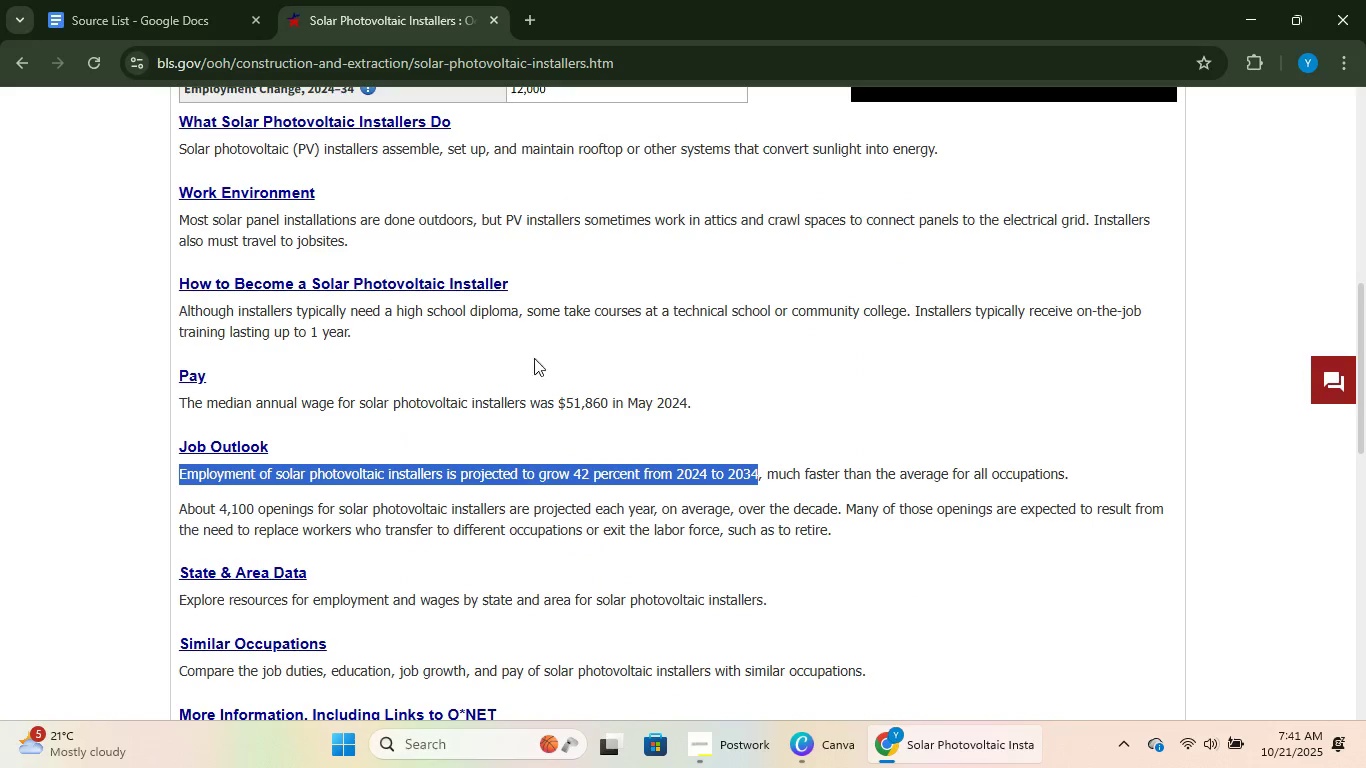 
scroll: coordinate [522, 579], scroll_direction: up, amount: 11.0
 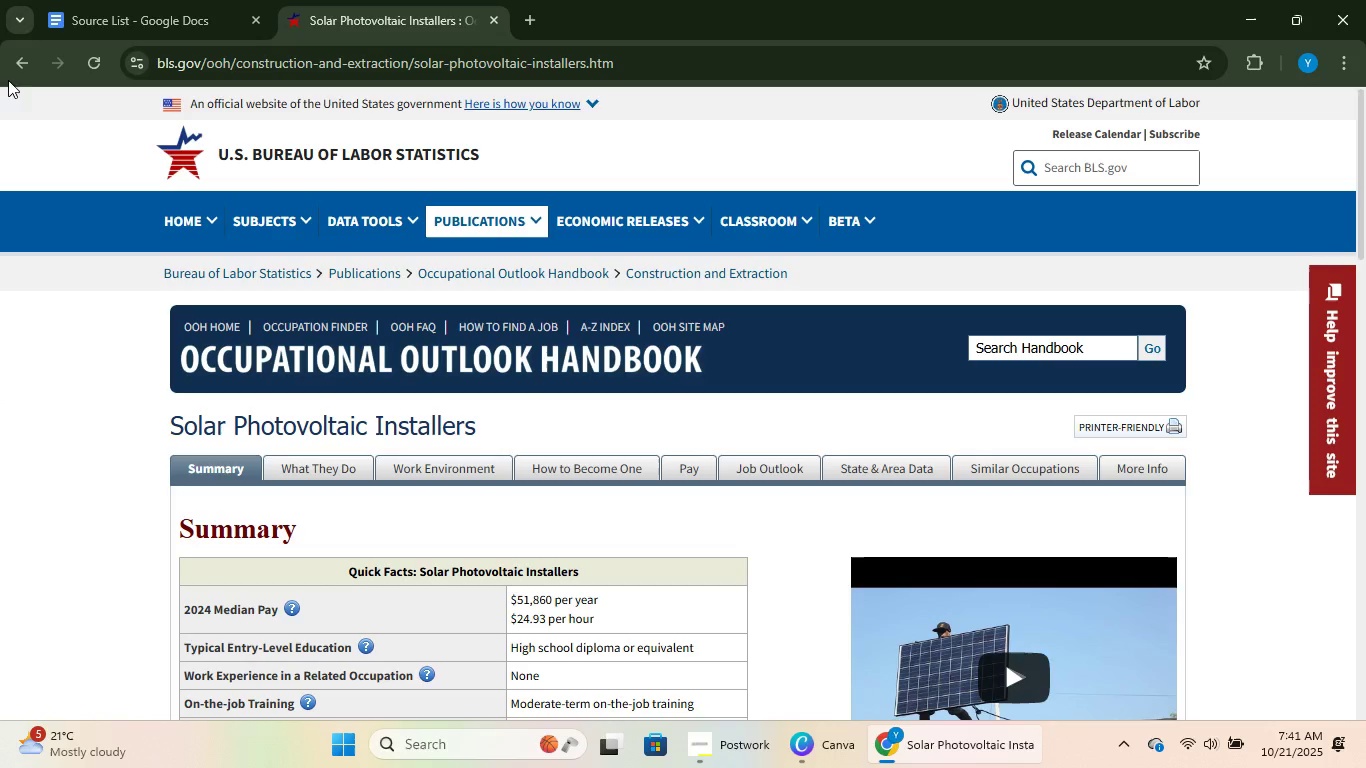 
left_click([19, 57])
 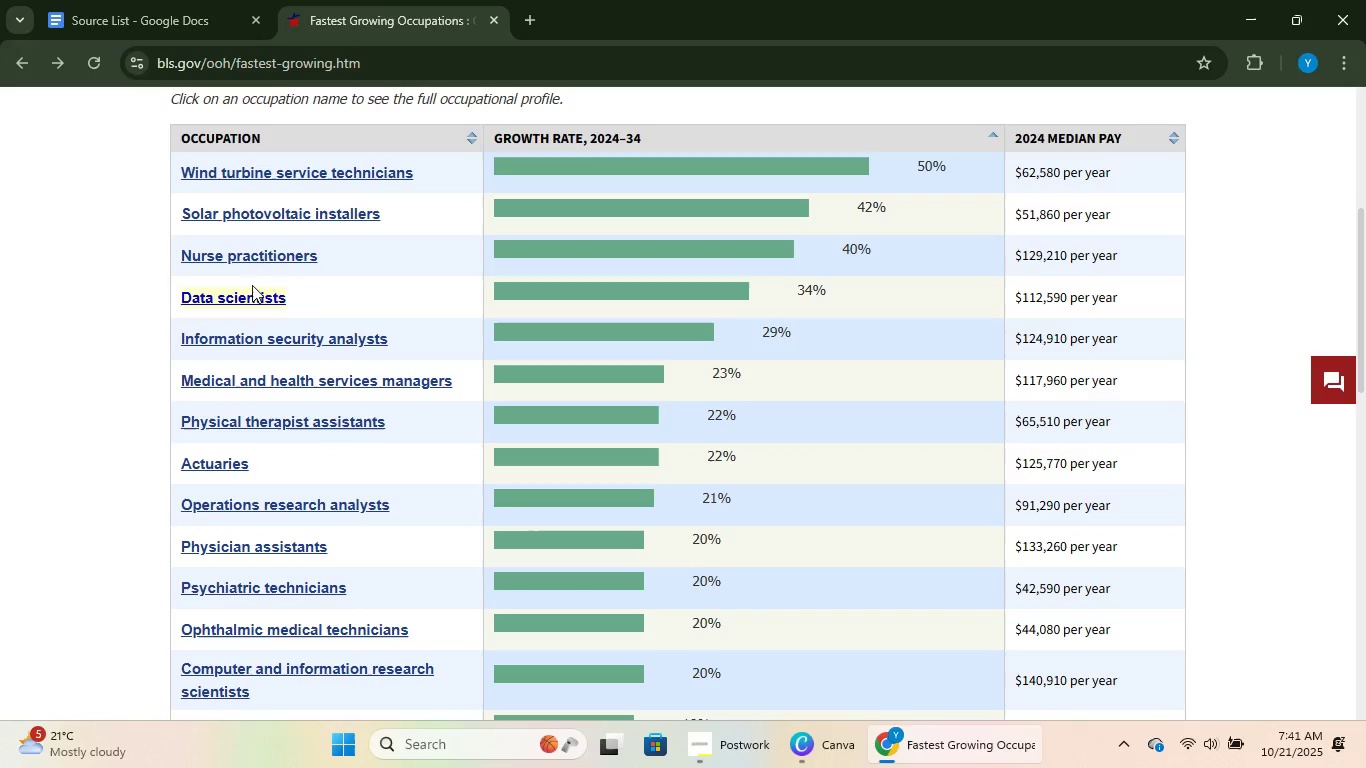 
left_click([264, 252])
 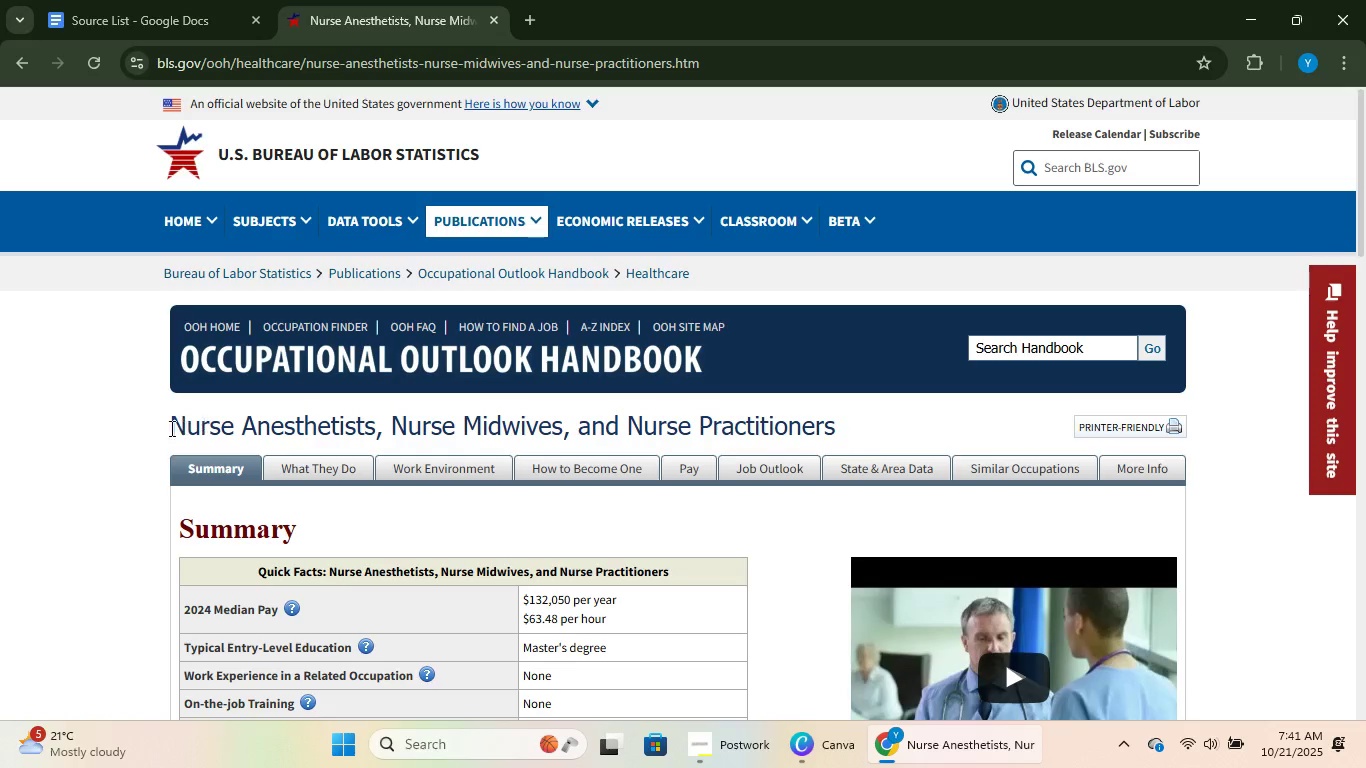 
left_click_drag(start_coordinate=[169, 429], to_coordinate=[835, 418])
 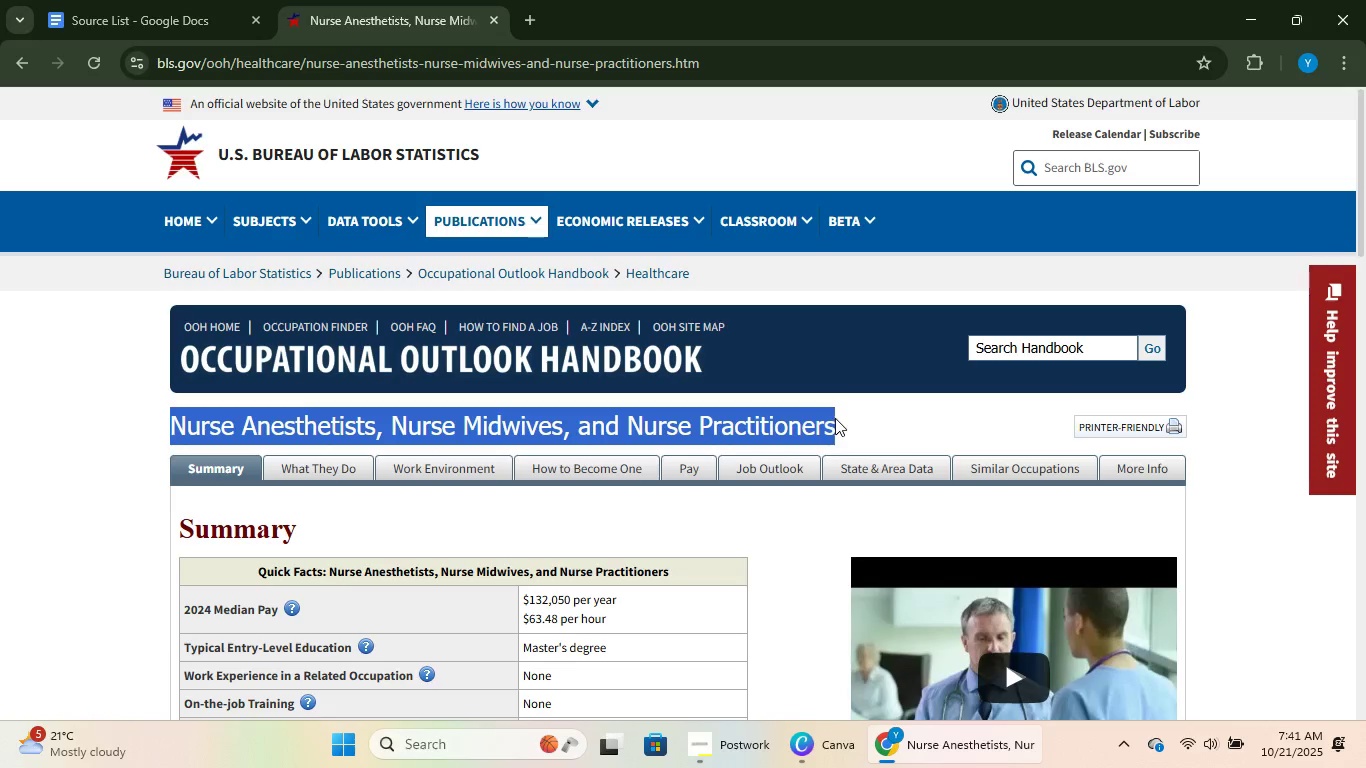 
key(Control+C)
 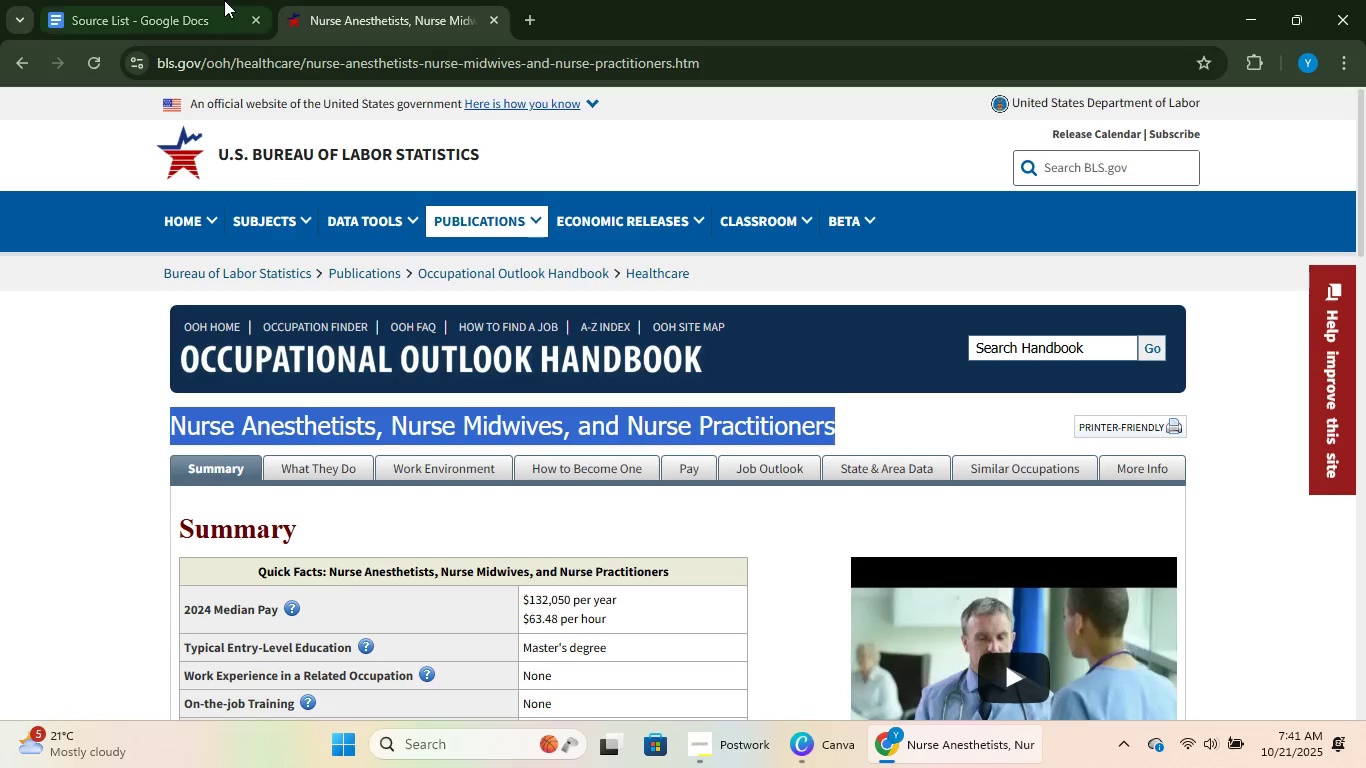 
left_click([224, 0])
 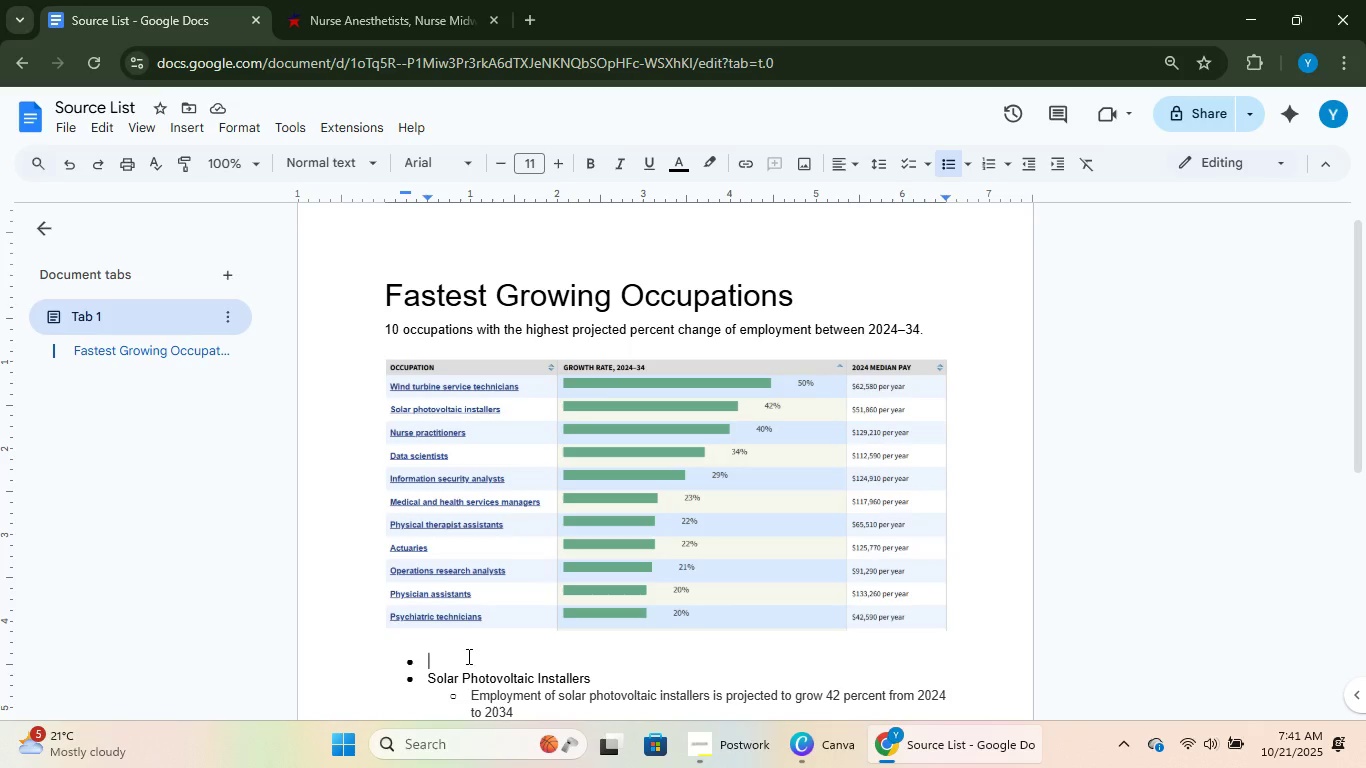 
right_click([463, 657])
 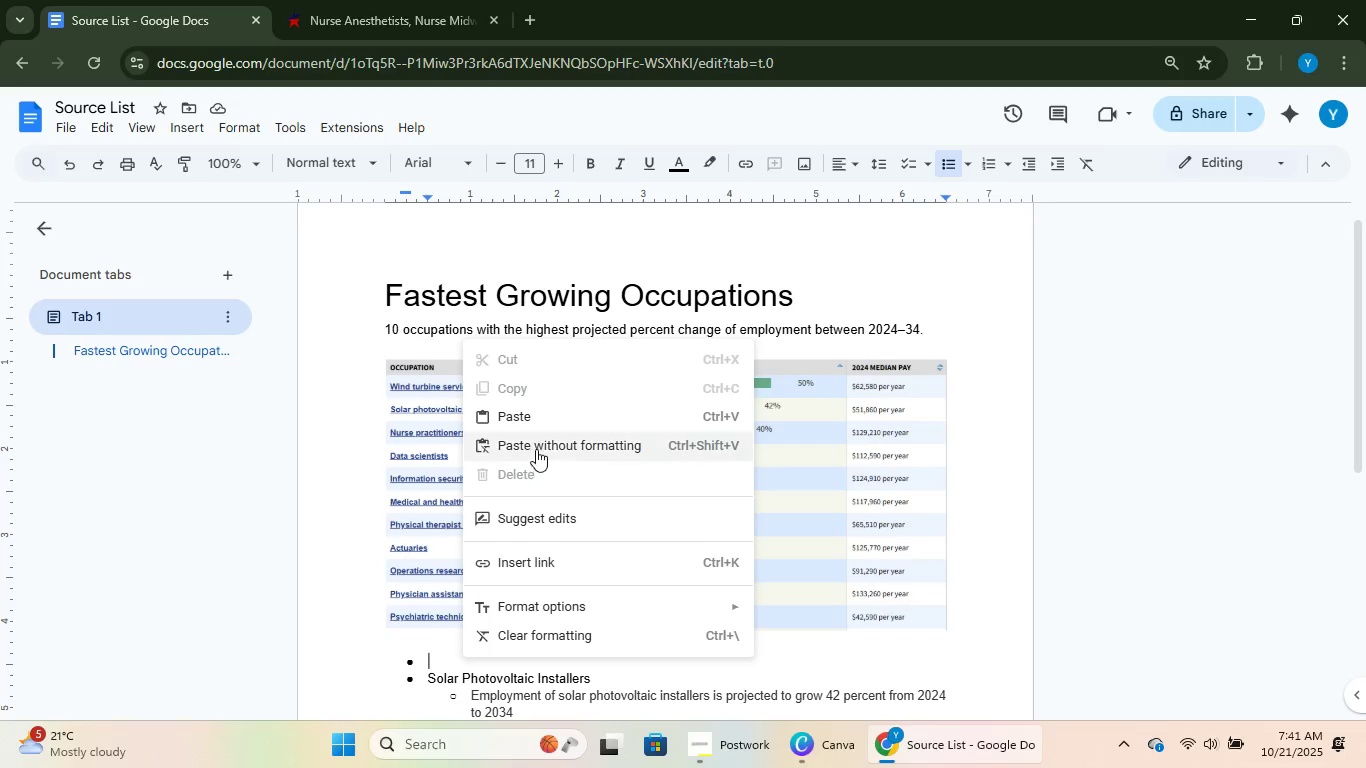 
left_click([537, 447])
 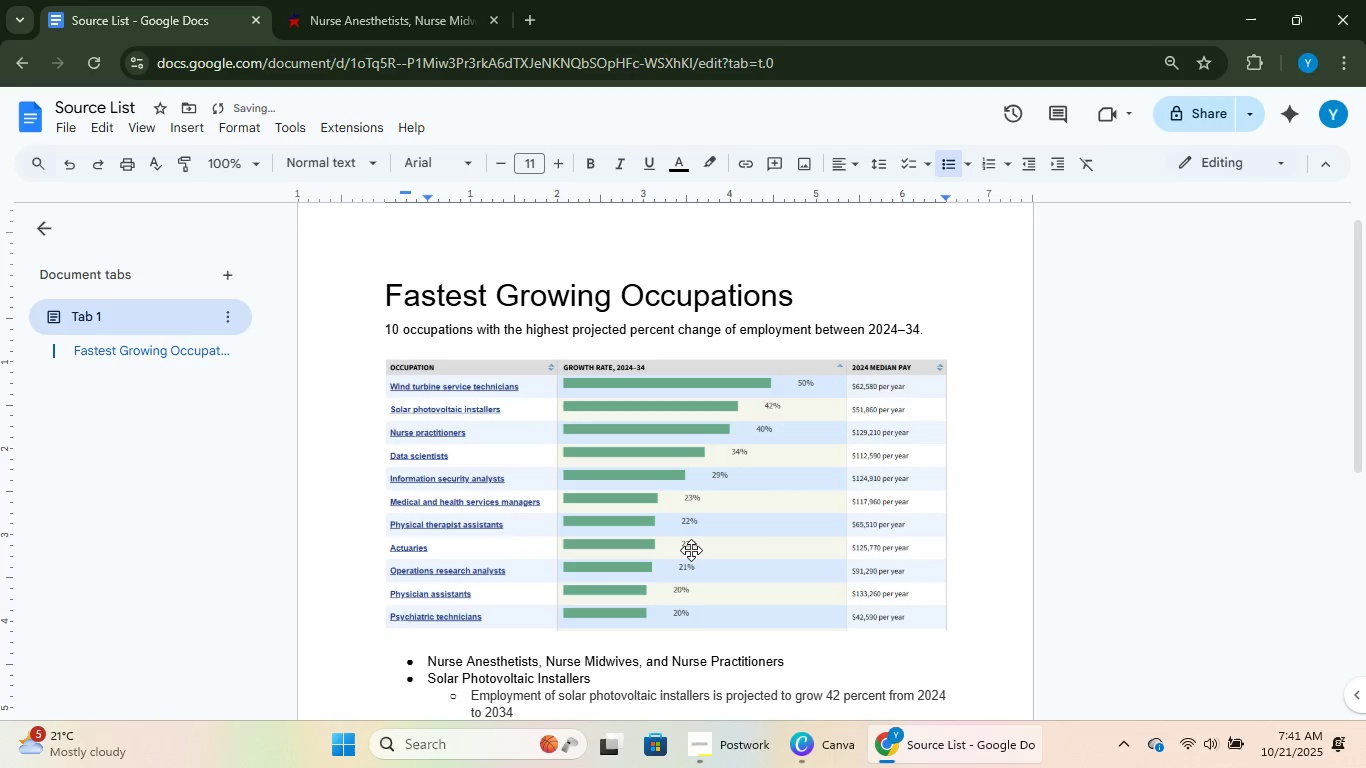 
key(NumpadEnter)
 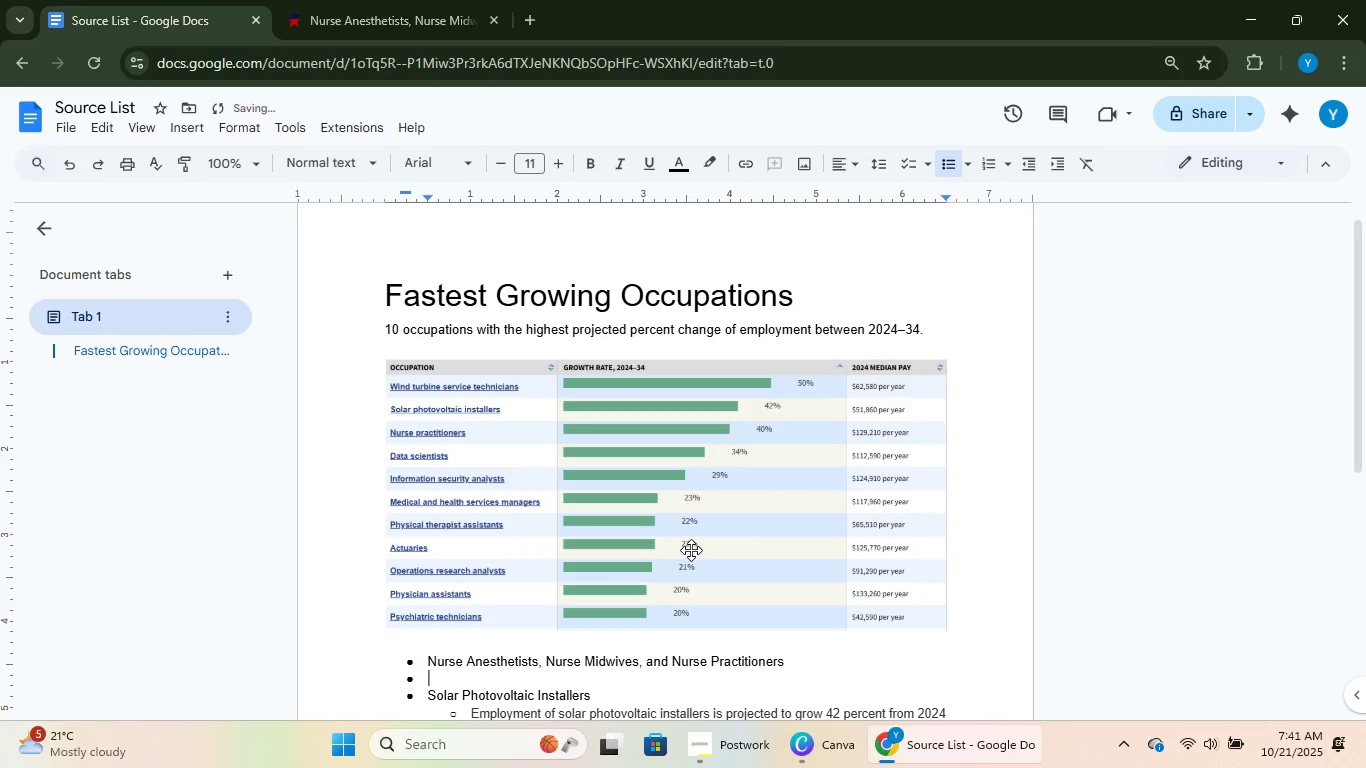 
key(Tab)
 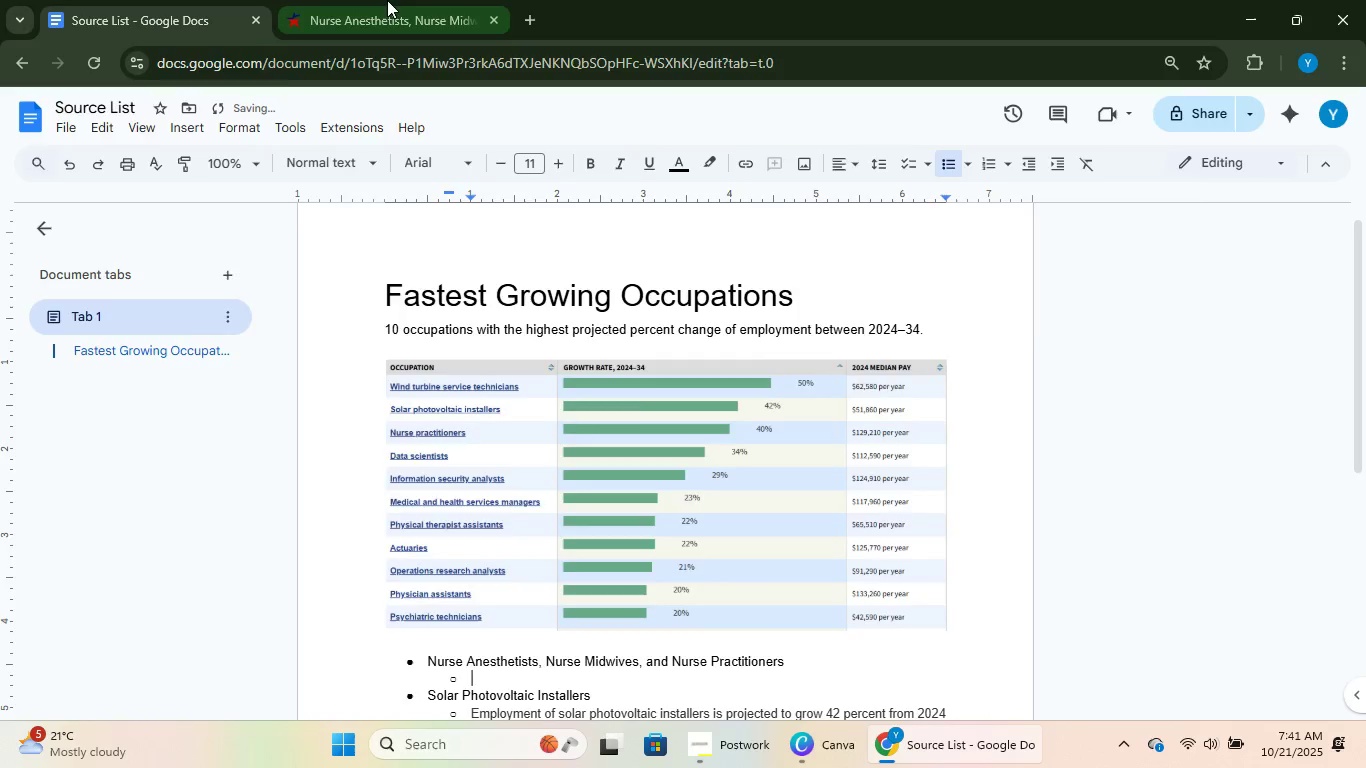 
left_click([387, 0])
 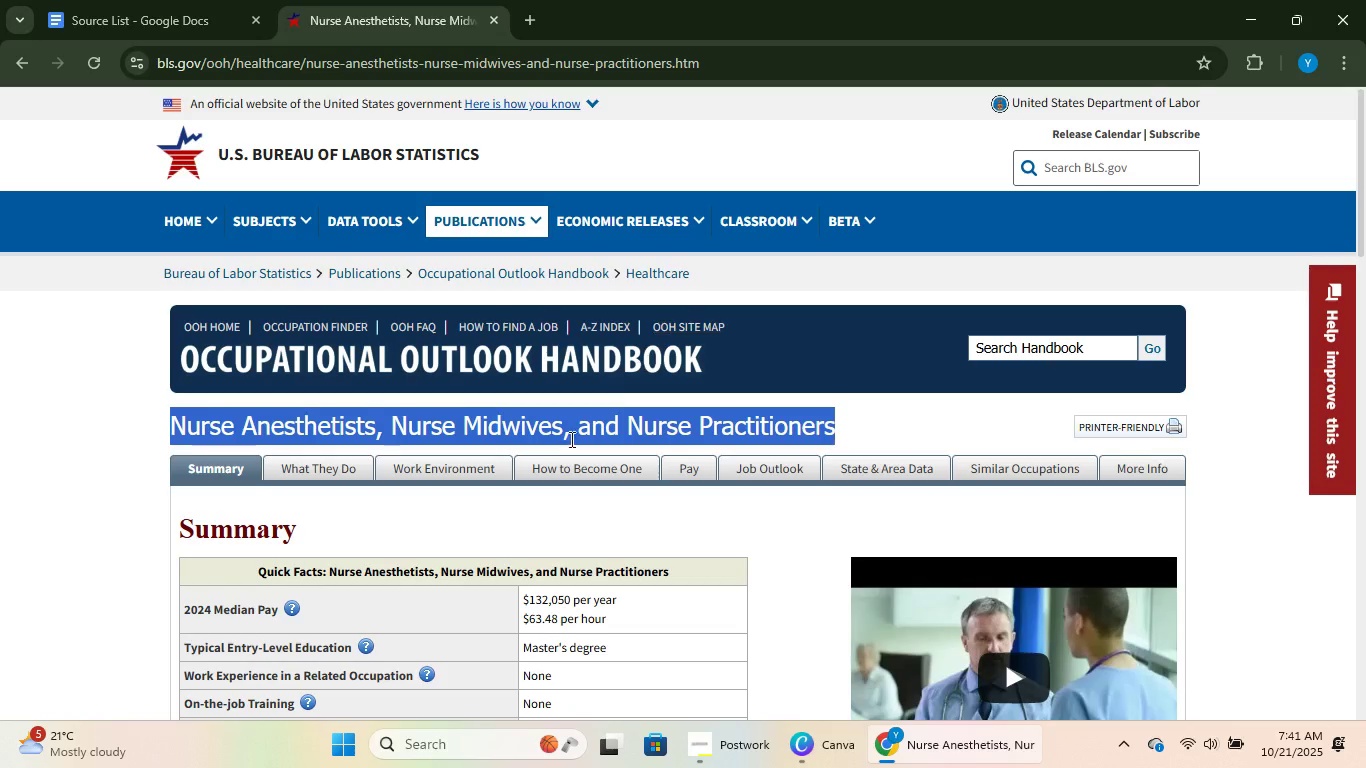 
scroll: coordinate [573, 582], scroll_direction: down, amount: 5.0
 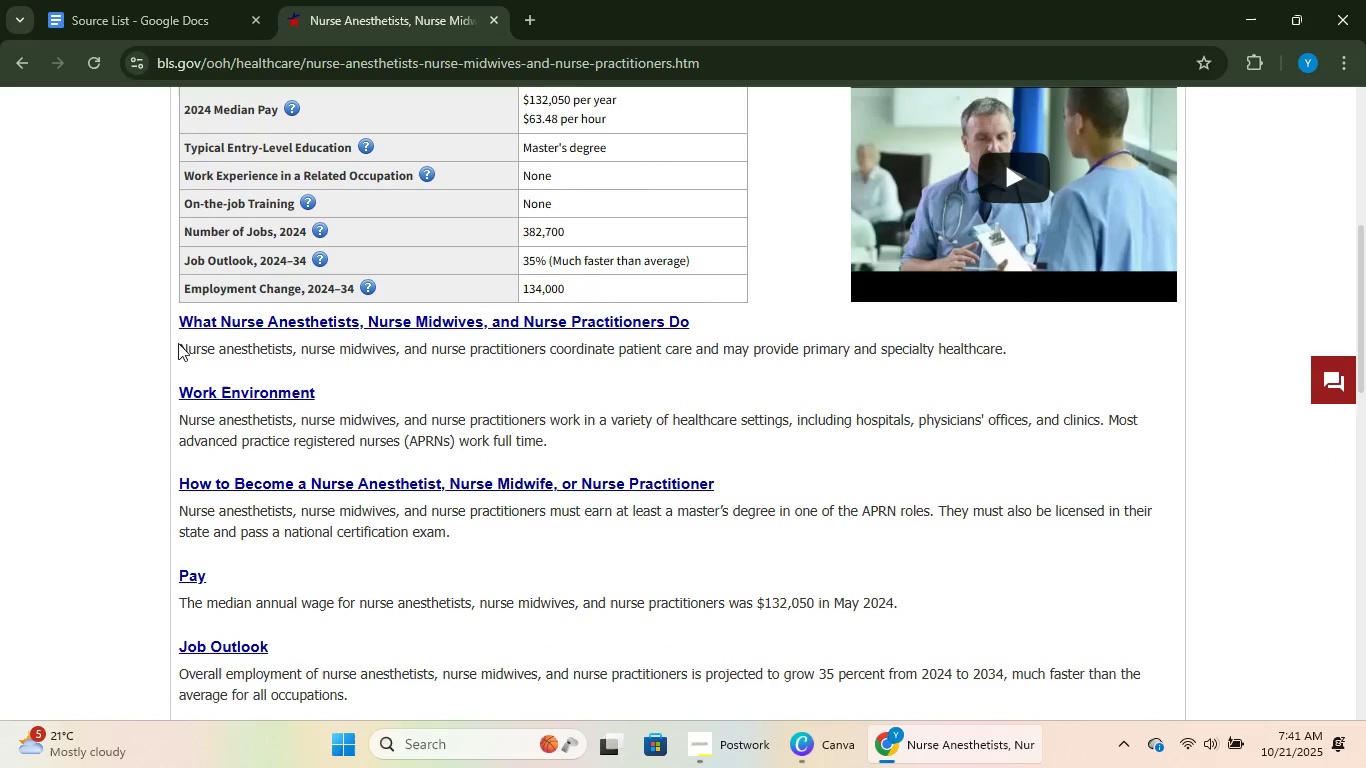 
left_click_drag(start_coordinate=[181, 347], to_coordinate=[1073, 356])
 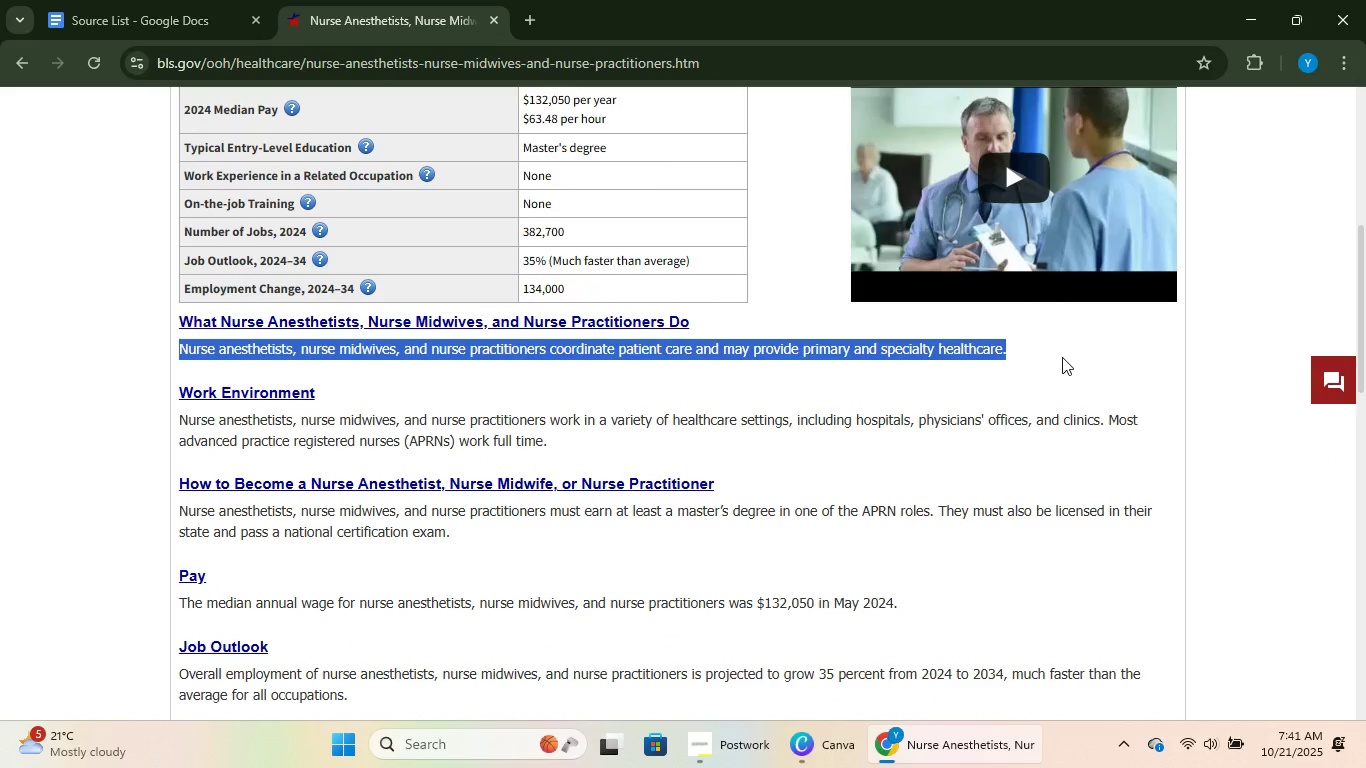 
key(Control+C)
 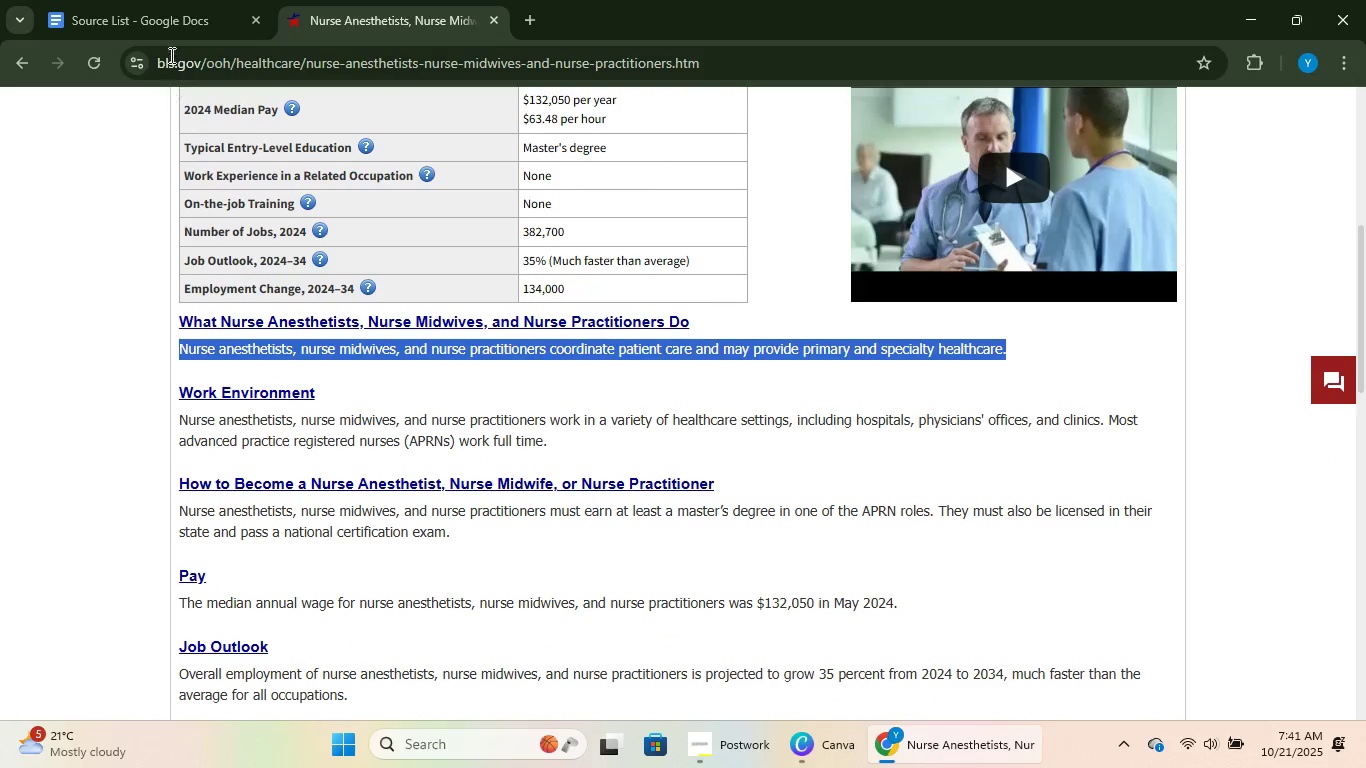 
key(Control+C)
 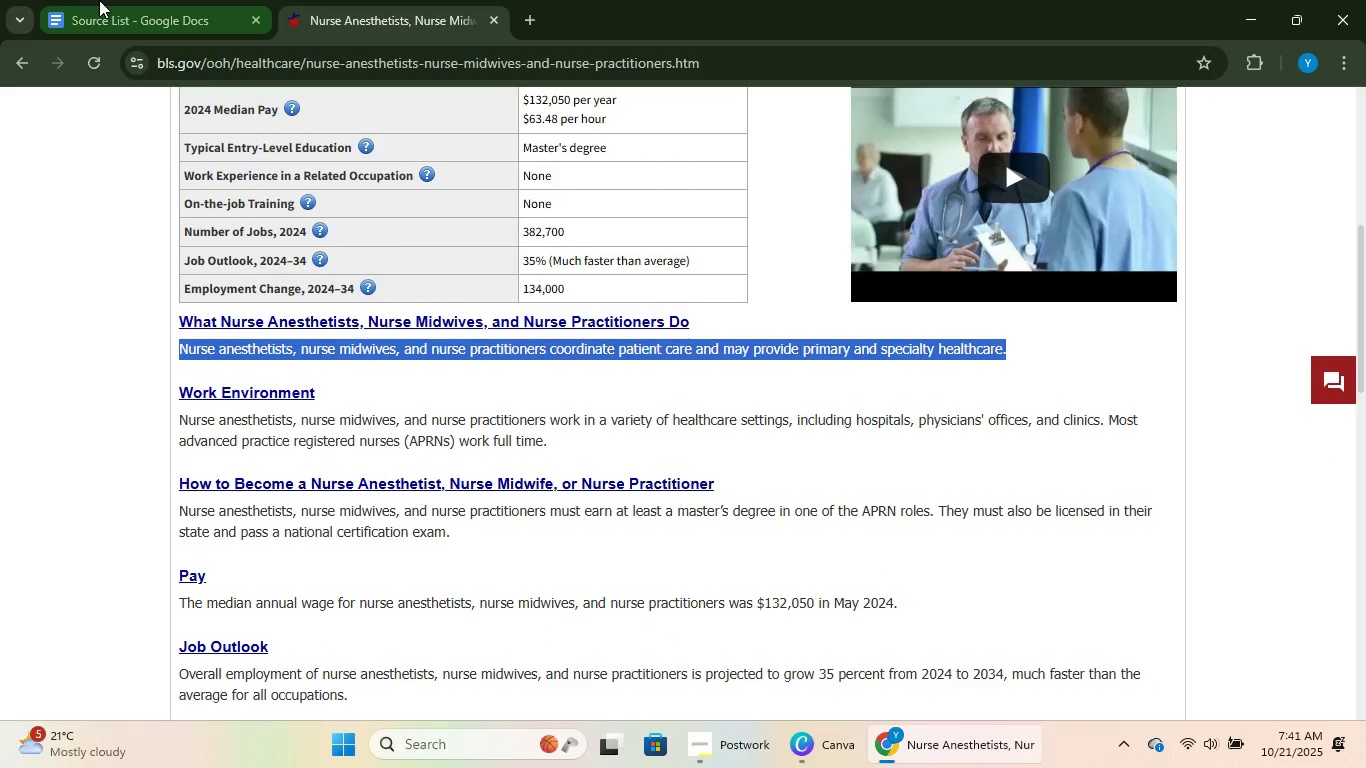 
left_click([100, 0])
 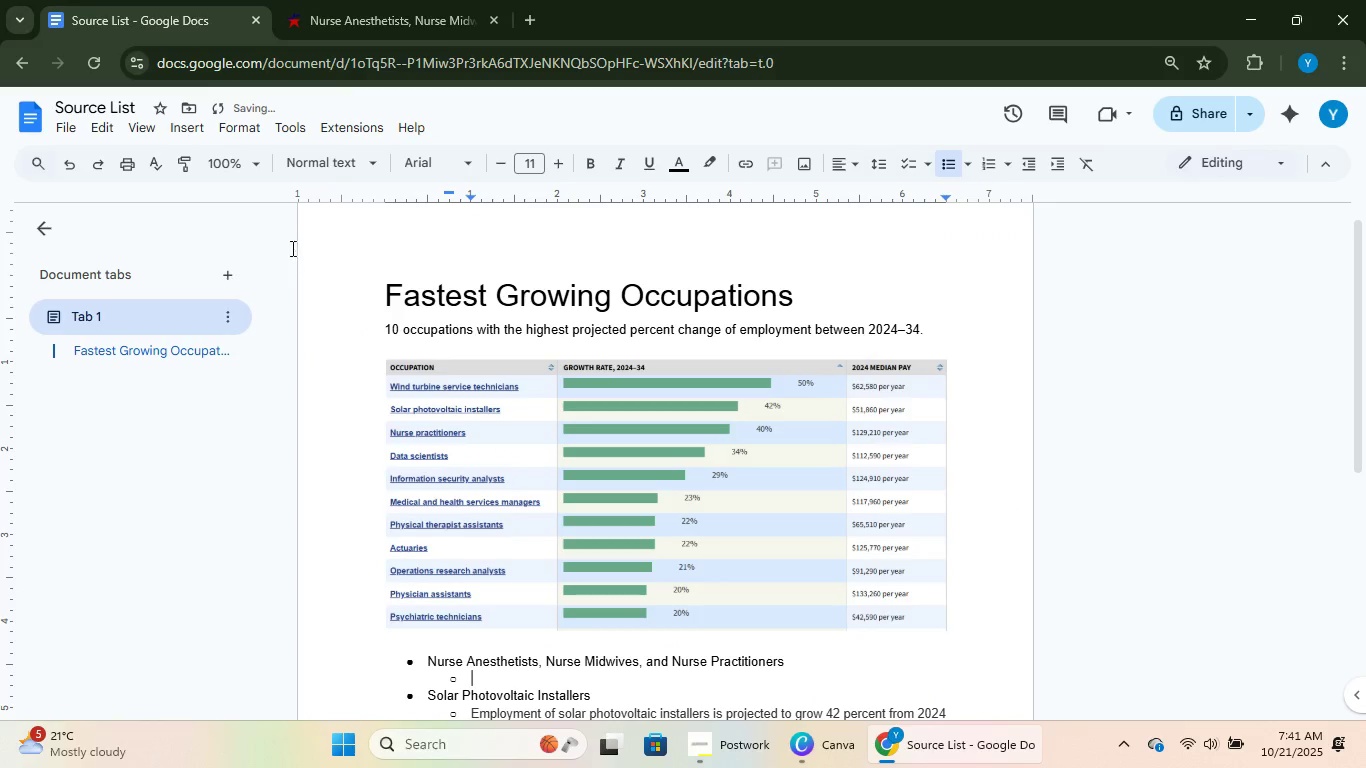 
key(Control+V)
 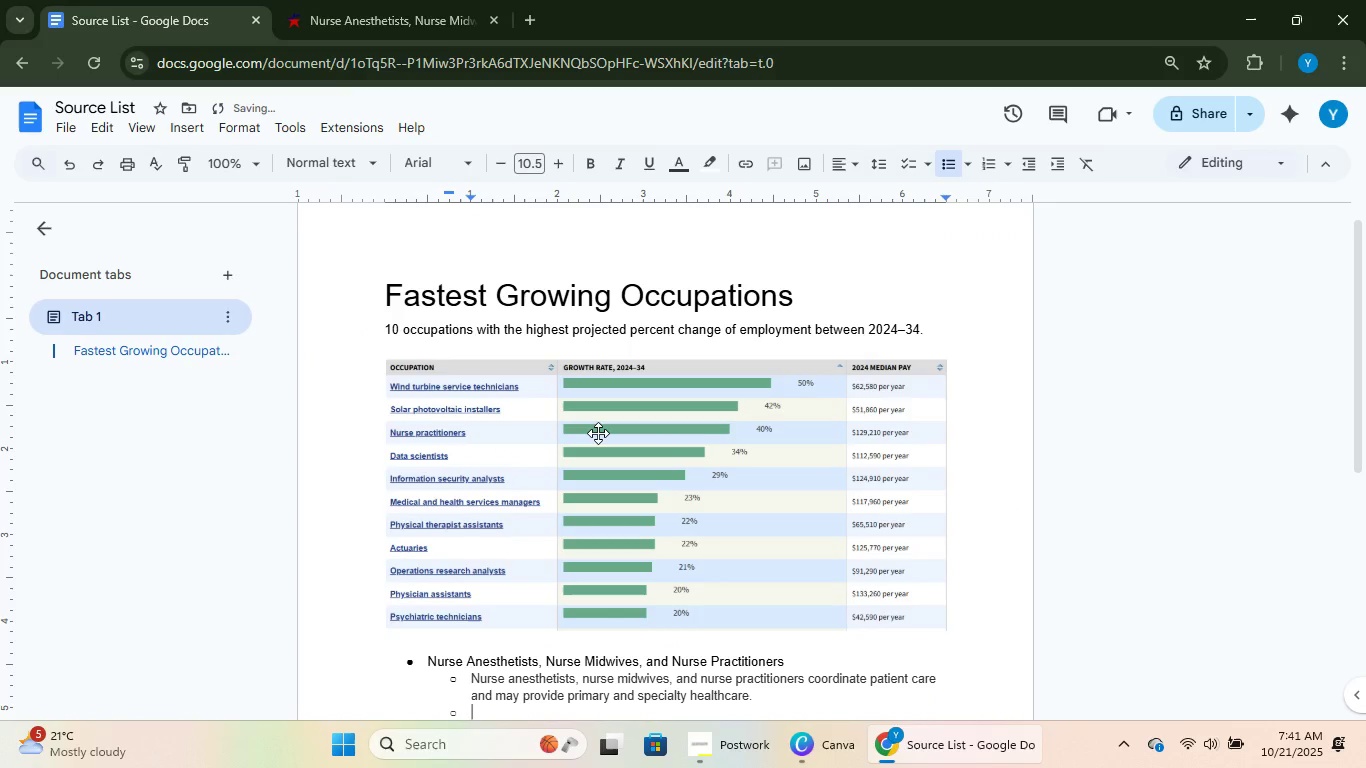 
key(Control+NumpadEnter)
 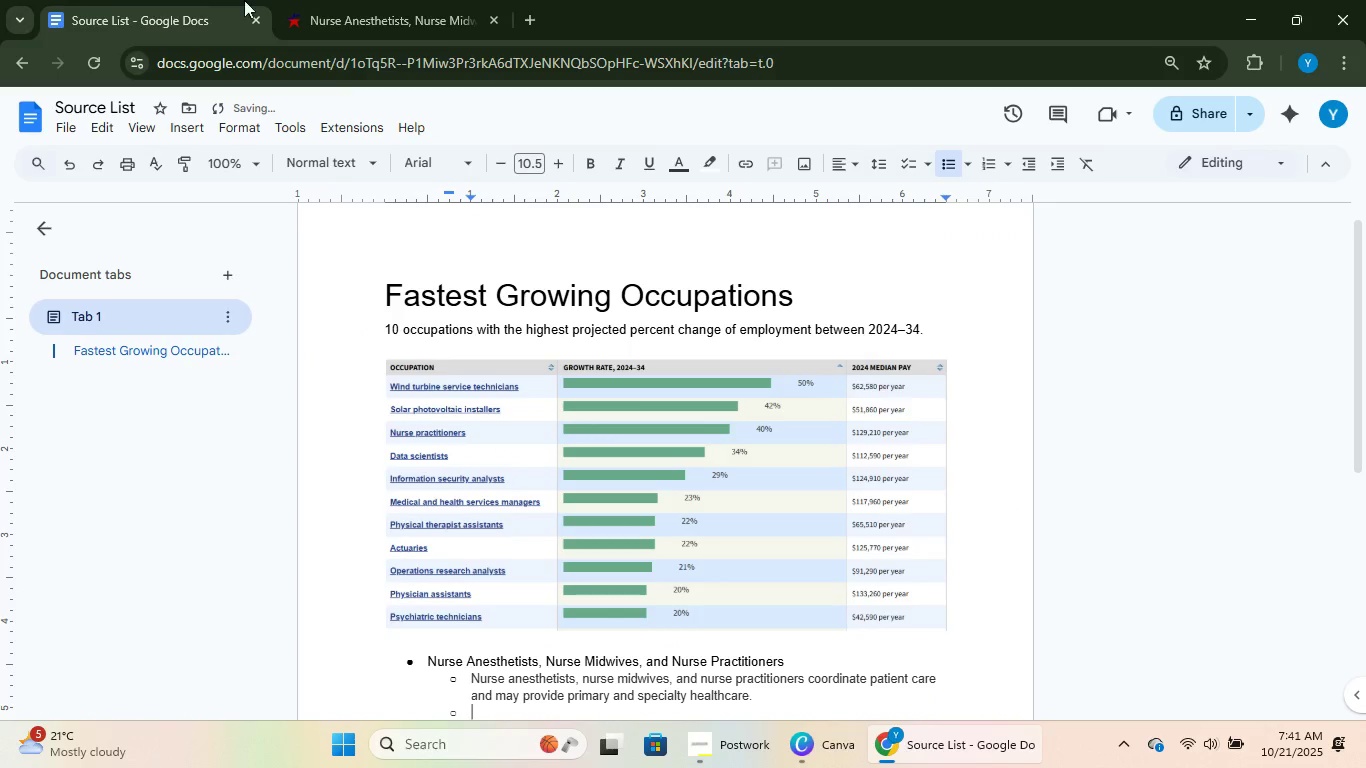 
left_click([288, 0])
 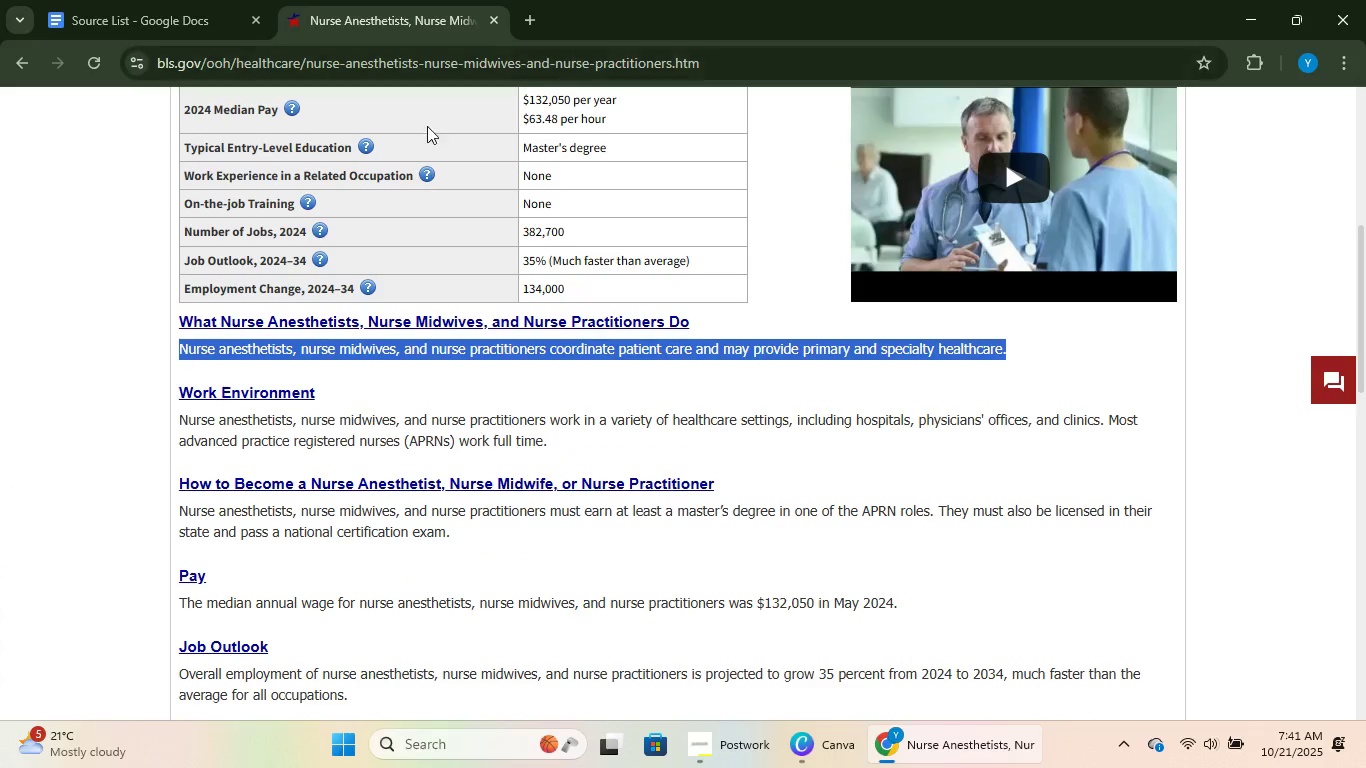 
scroll: coordinate [463, 243], scroll_direction: down, amount: 2.0
 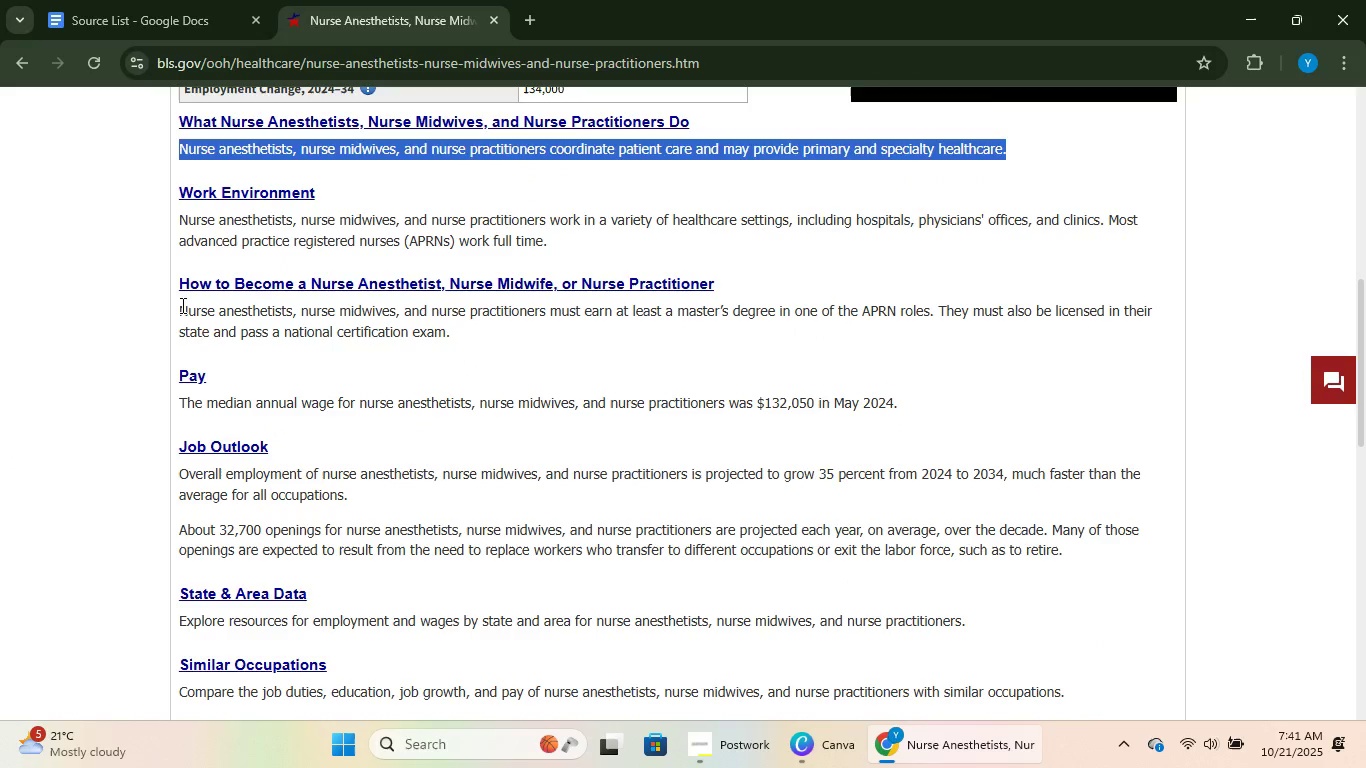 
left_click_drag(start_coordinate=[181, 306], to_coordinate=[491, 332])
 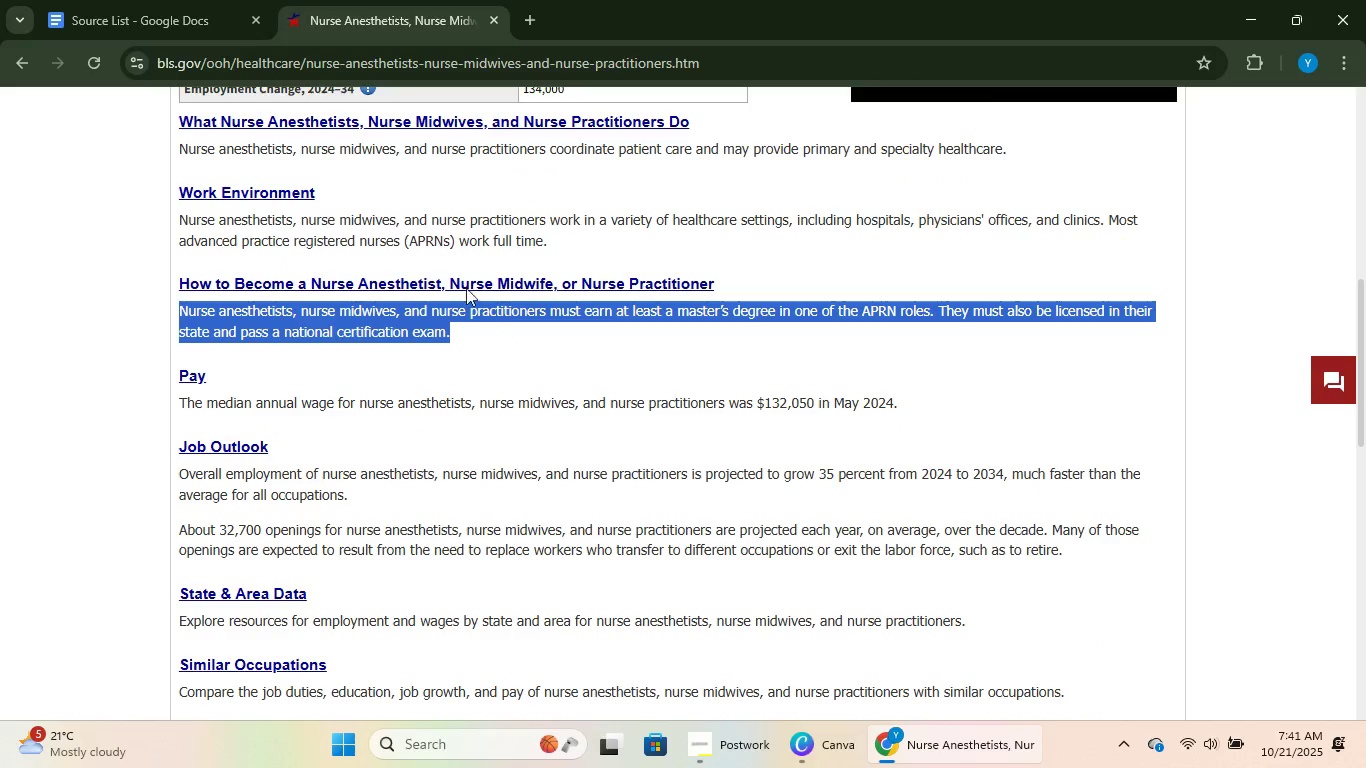 
key(Control+C)
 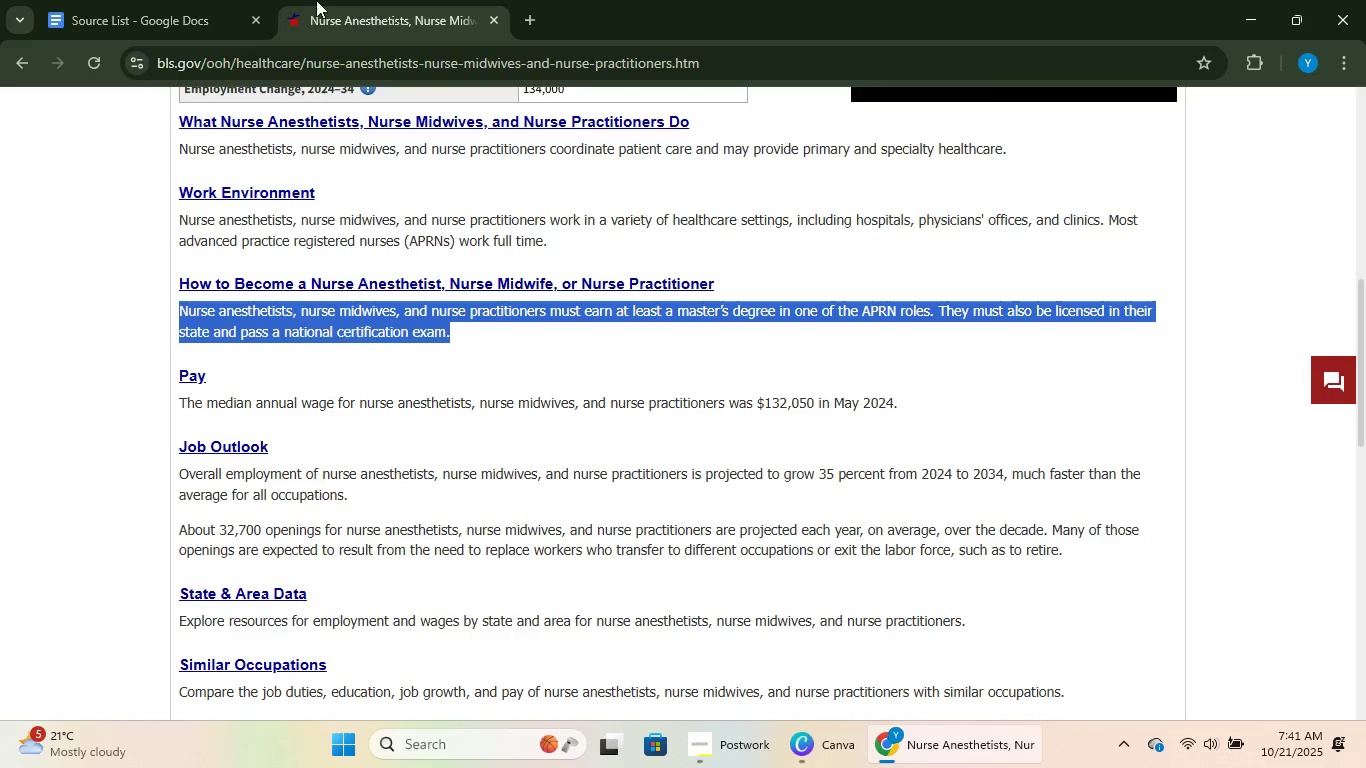 
key(Control+C)
 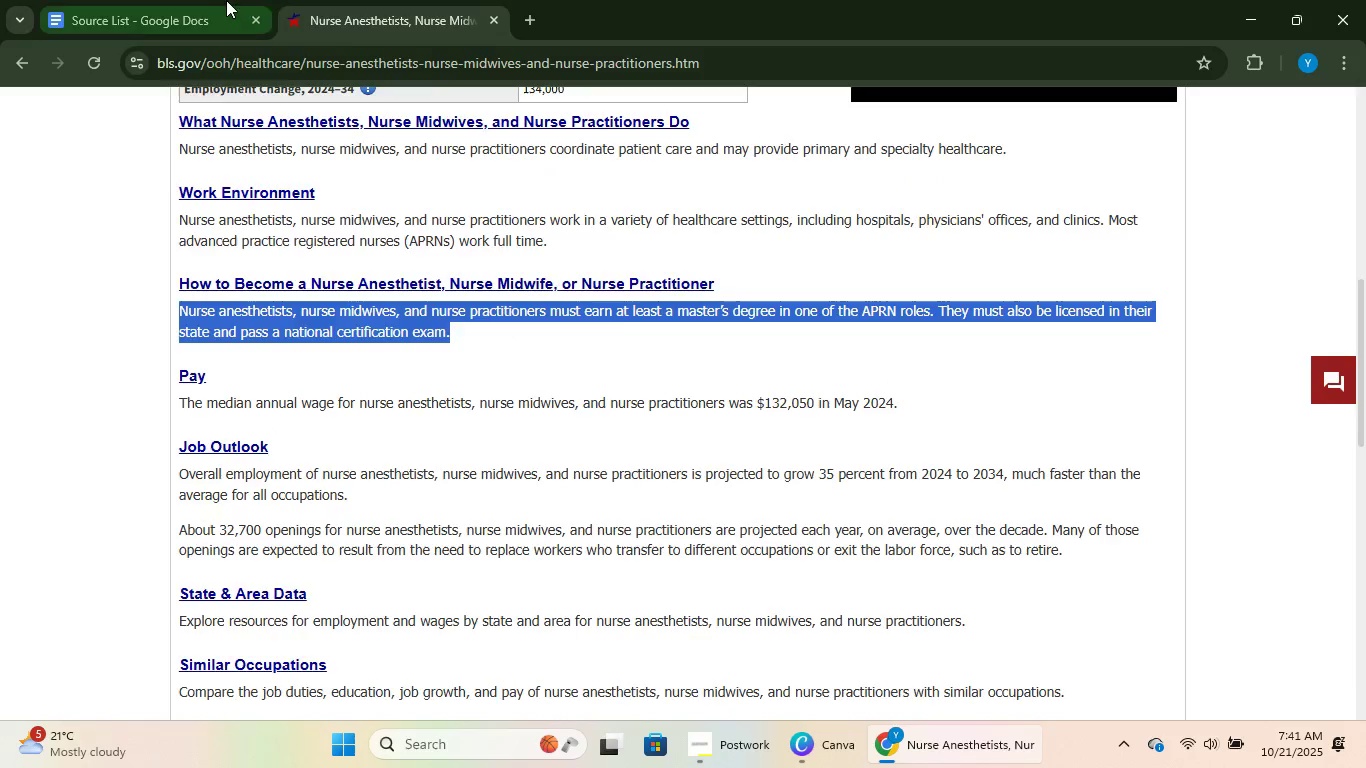 
left_click([224, 0])
 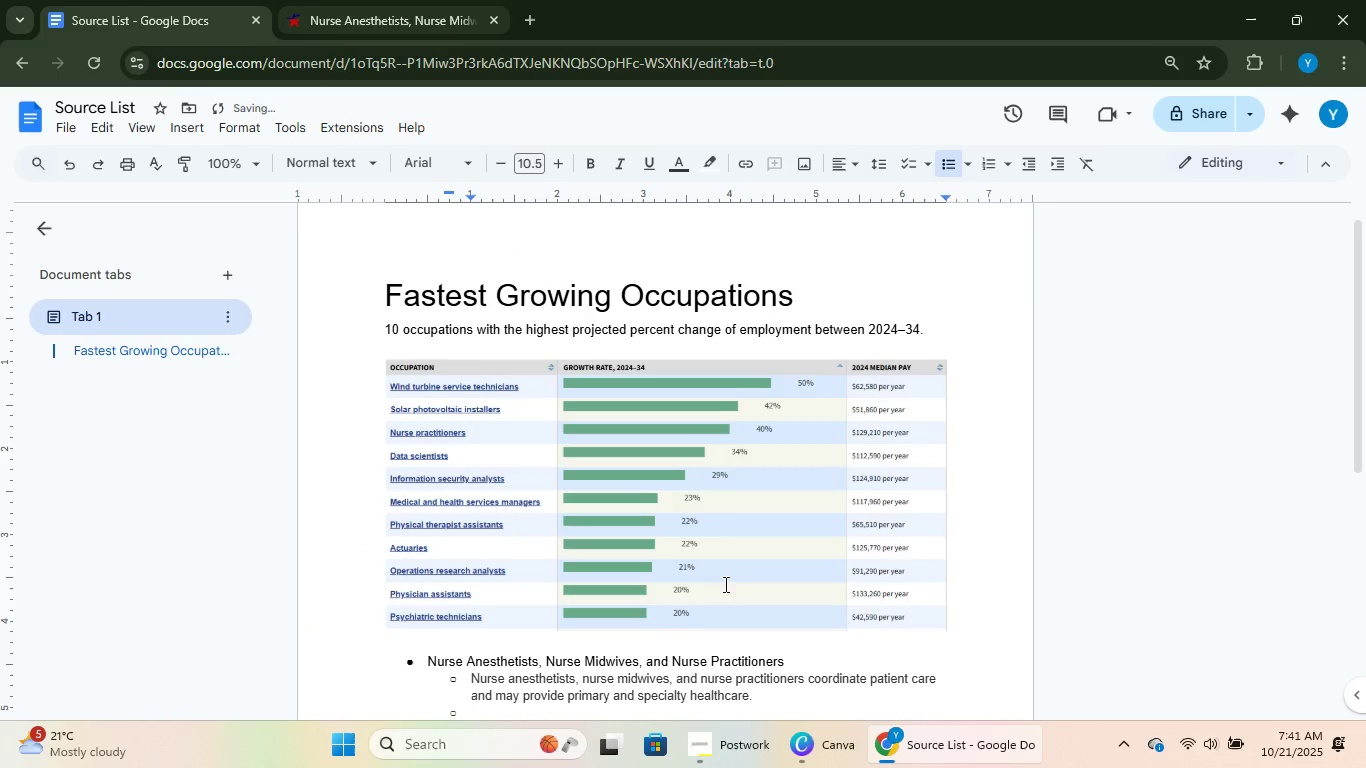 
key(Control+V)
 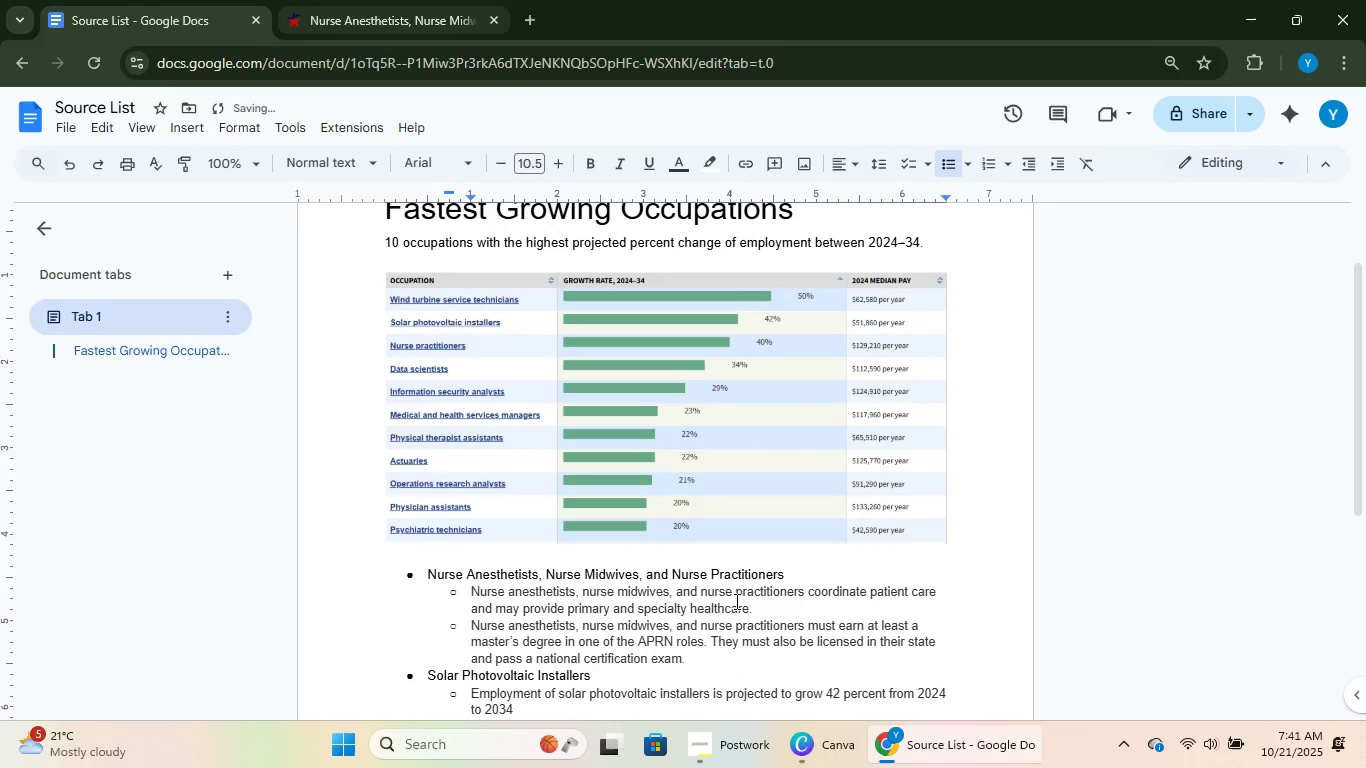 
key(NumpadEnter)
 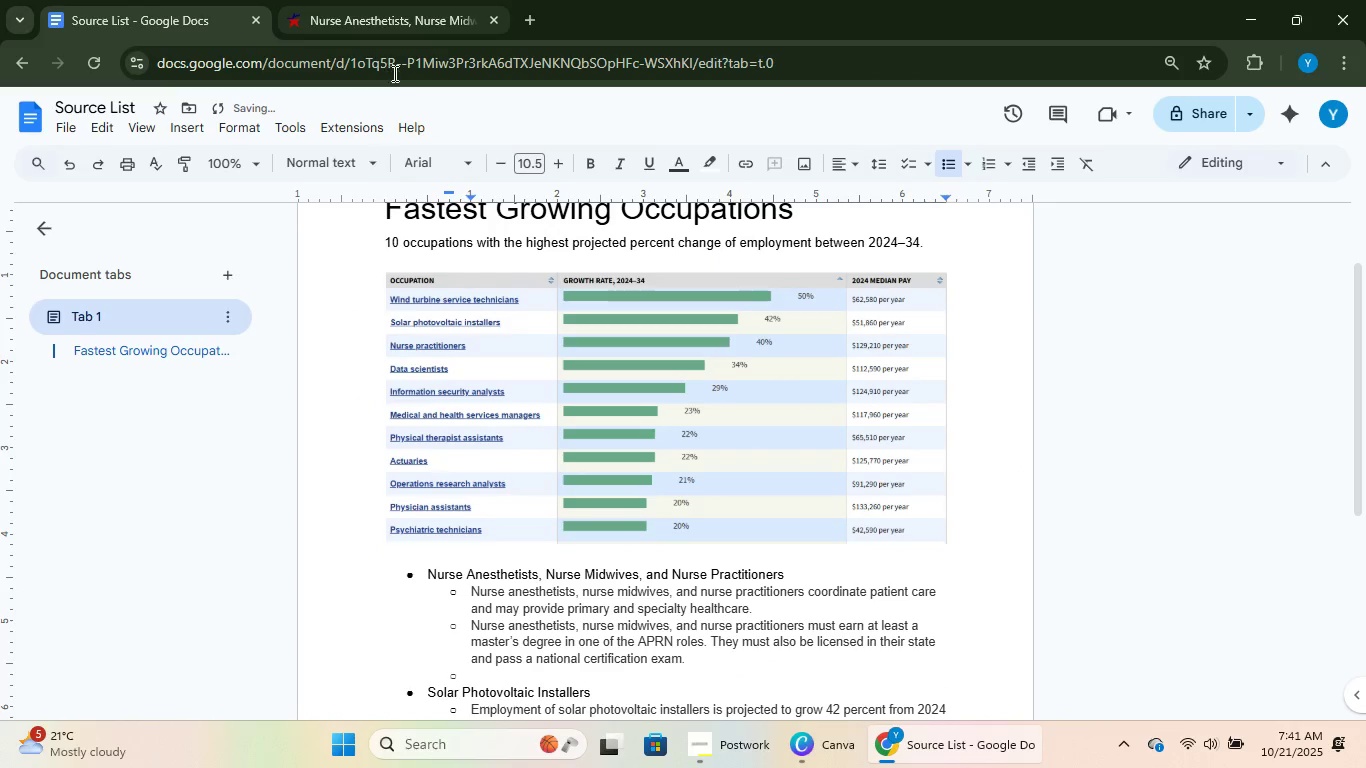 
left_click([412, 6])
 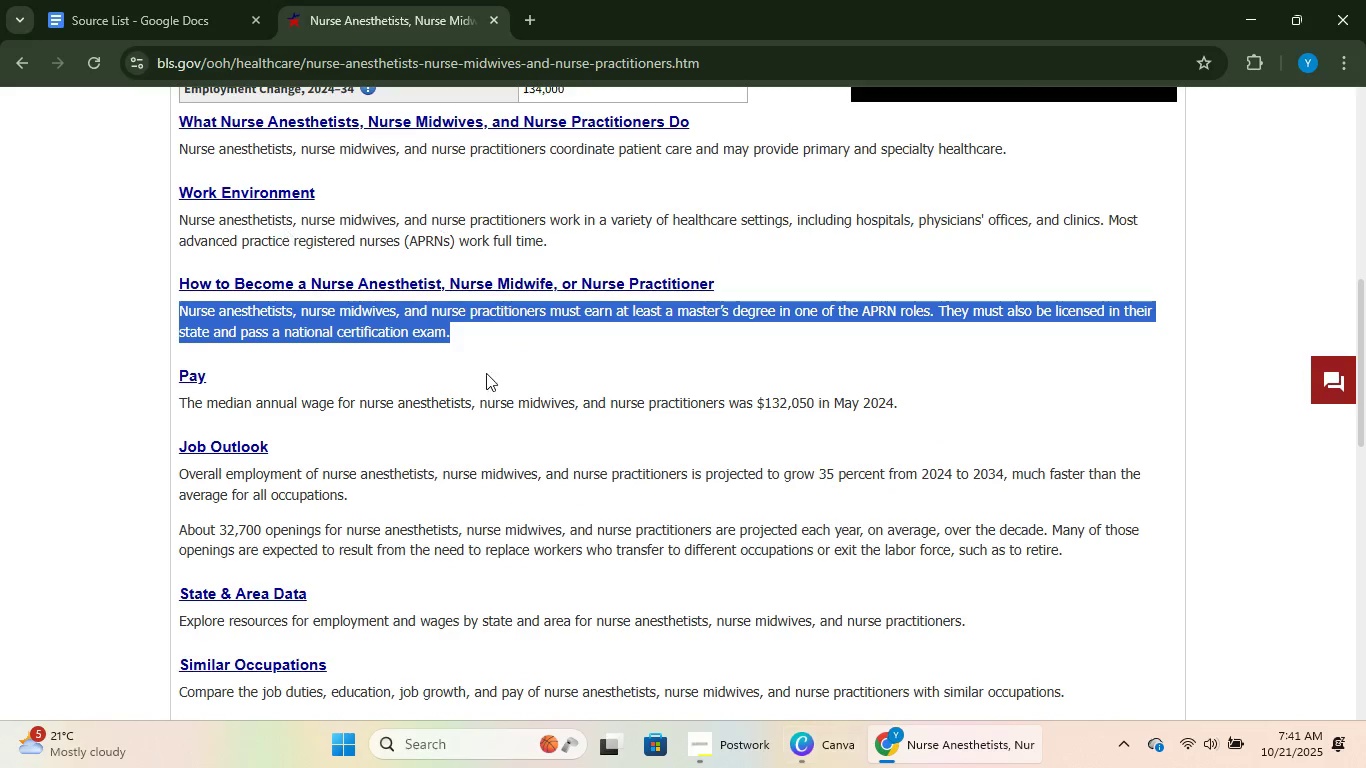 
scroll: coordinate [338, 499], scroll_direction: down, amount: 1.0
 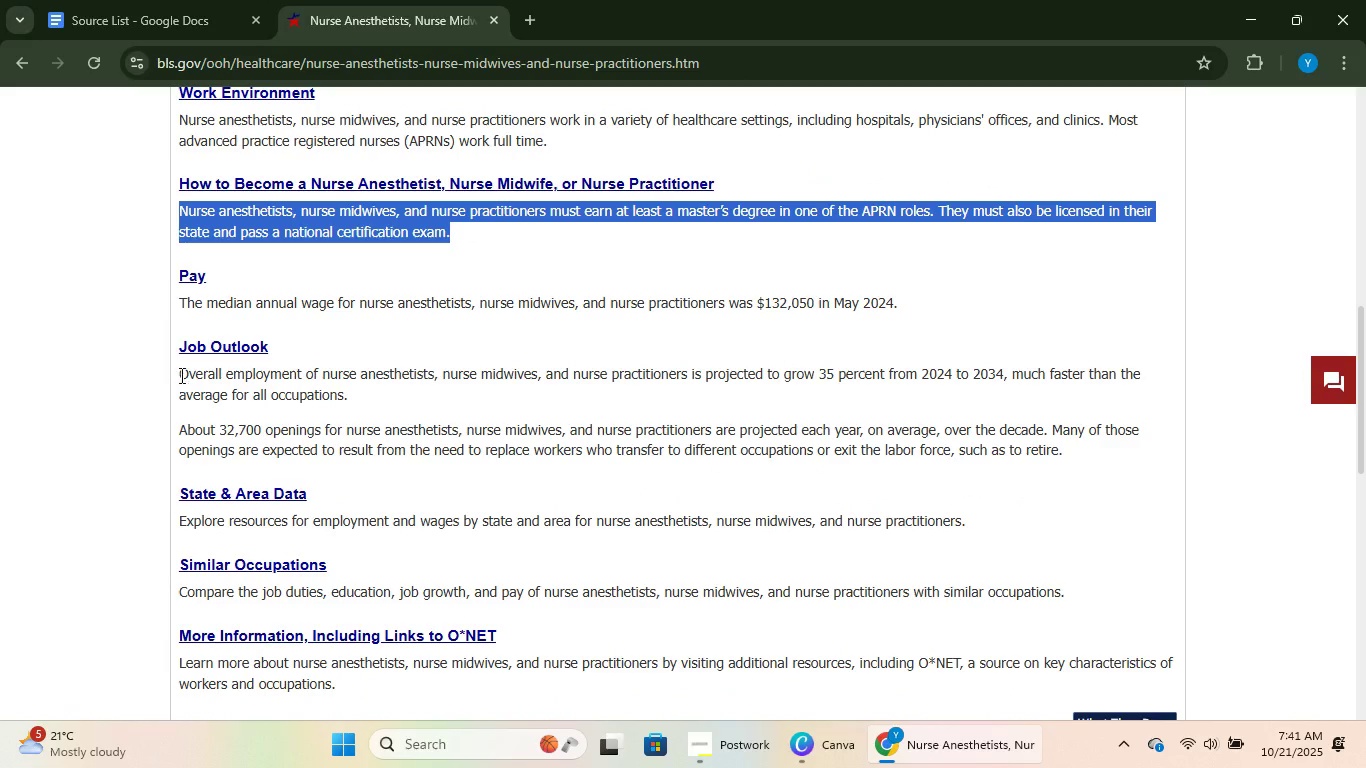 
left_click_drag(start_coordinate=[180, 375], to_coordinate=[1002, 376])
 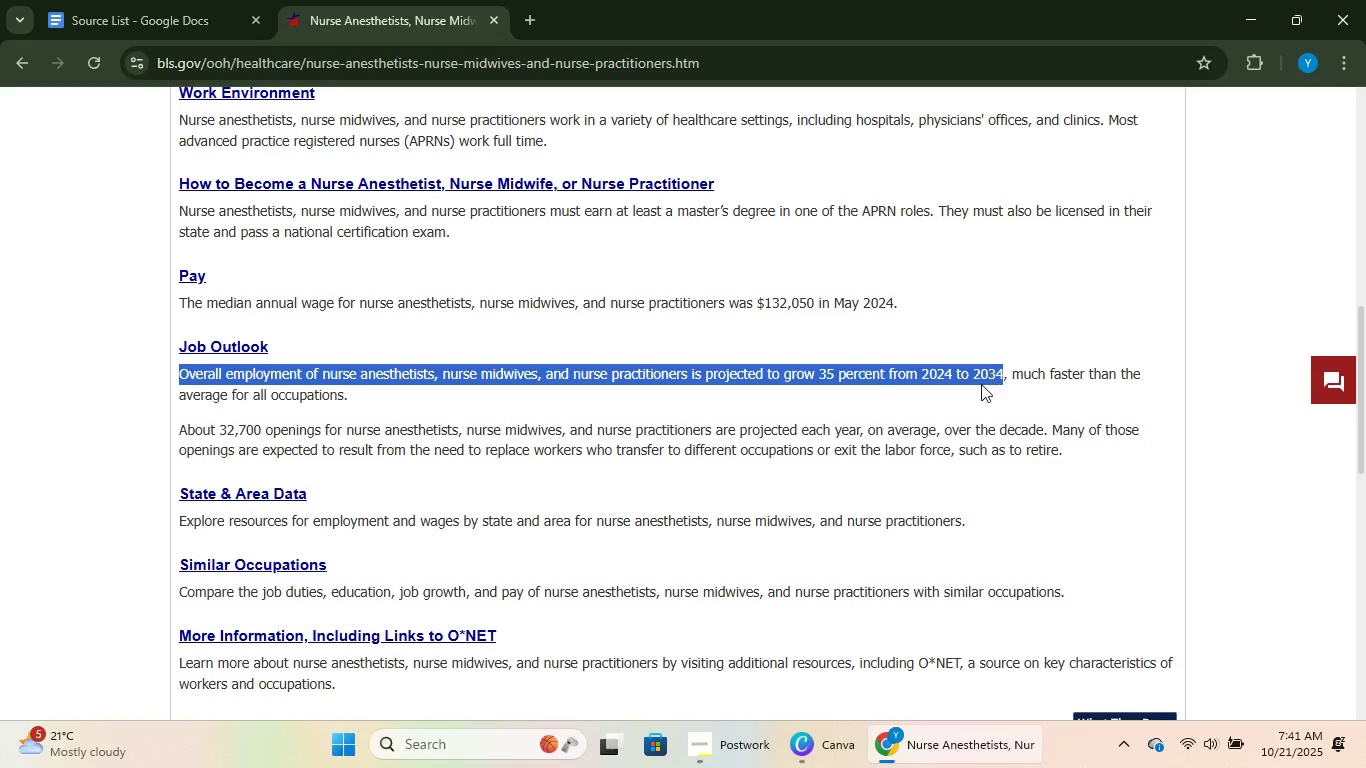 
key(Control+C)
 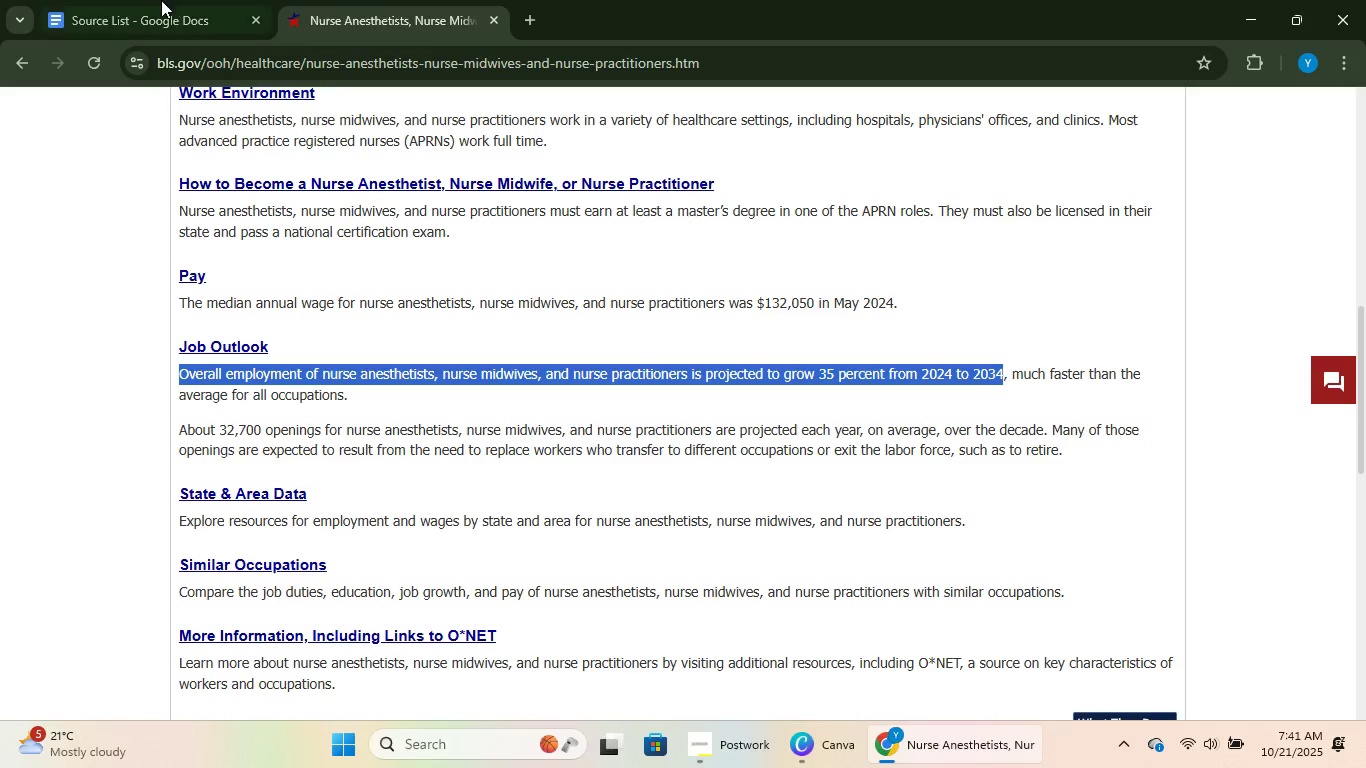 
key(Control+C)
 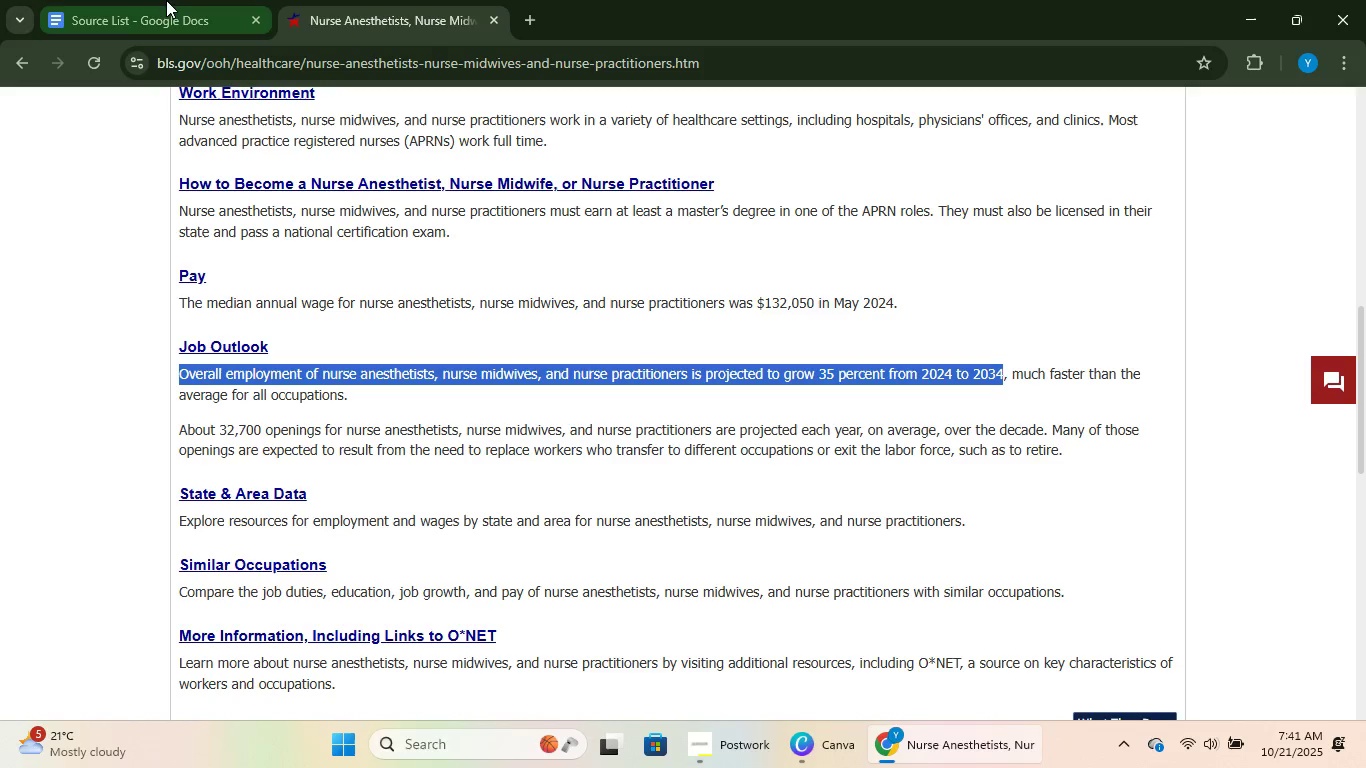 
key(Control+C)
 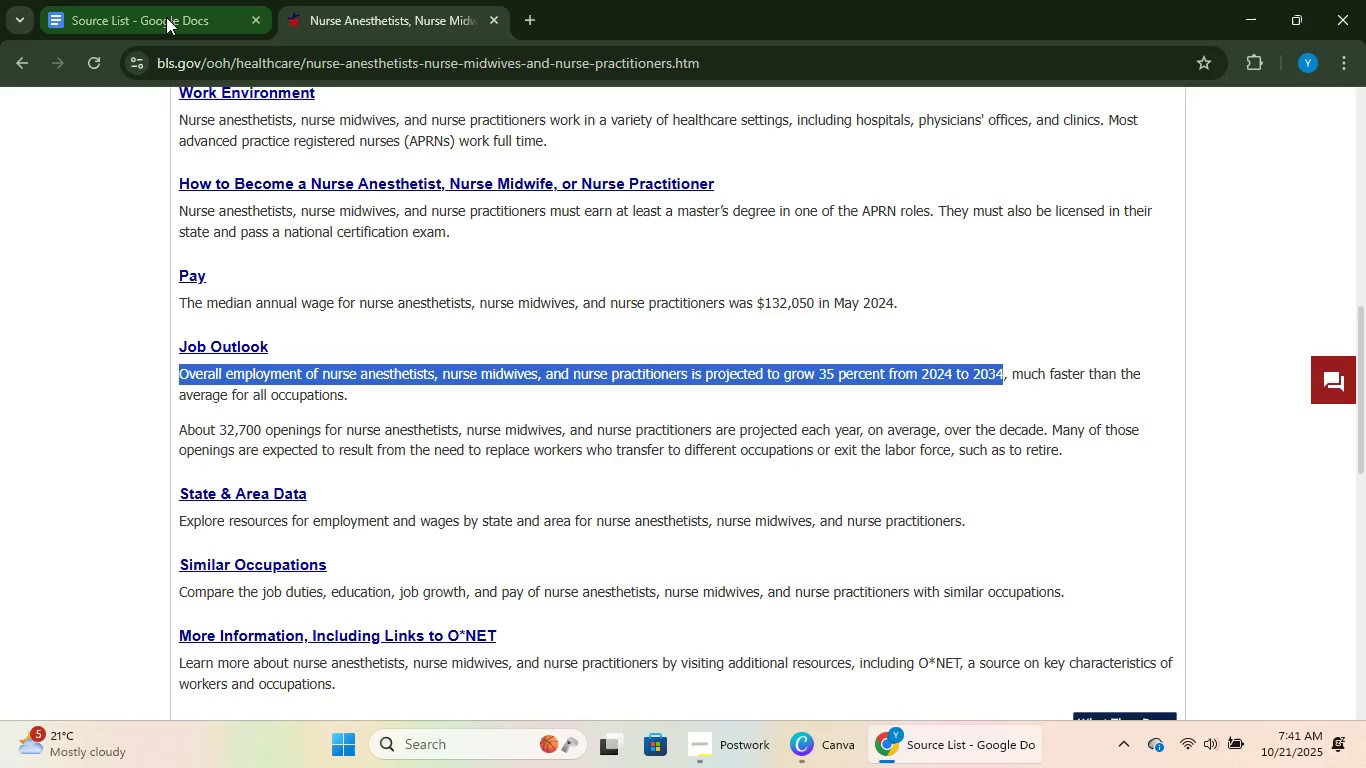 
left_click([166, 0])
 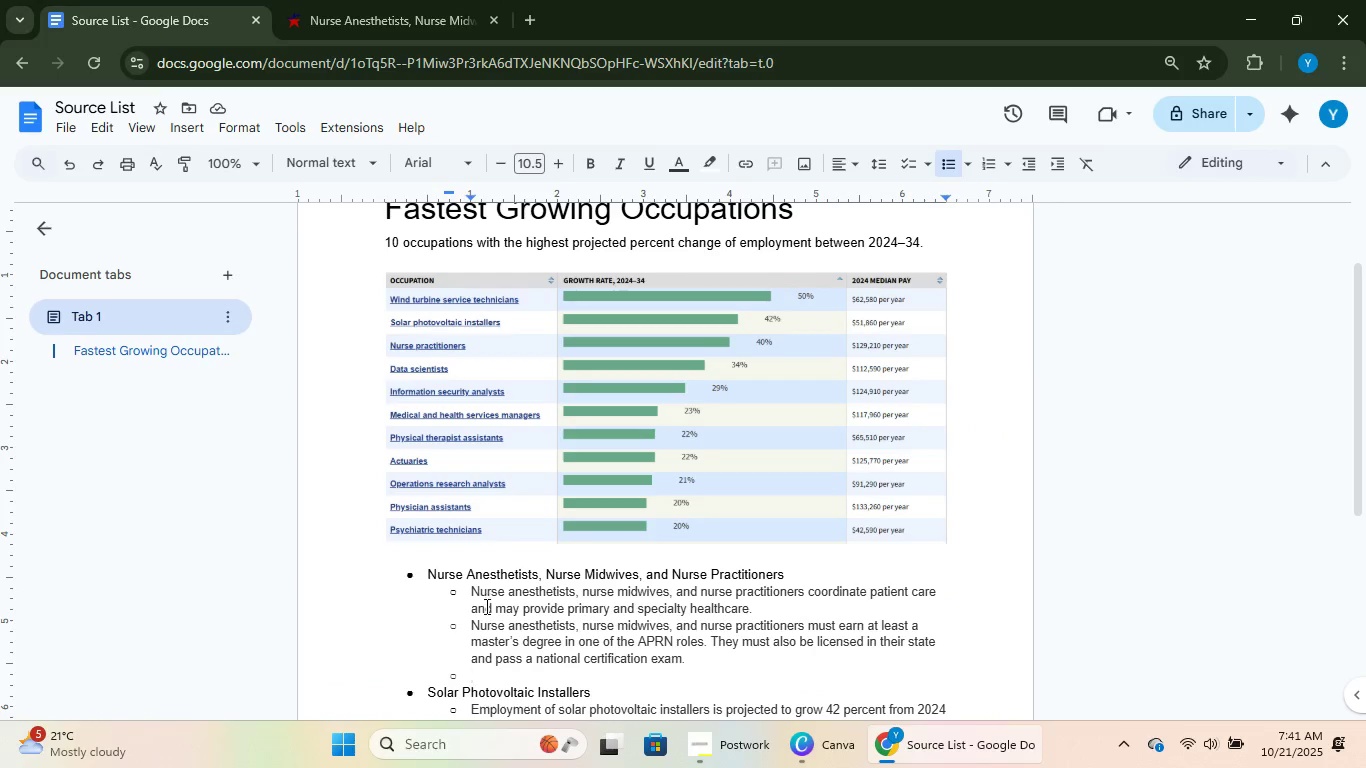 
key(NumLock)
 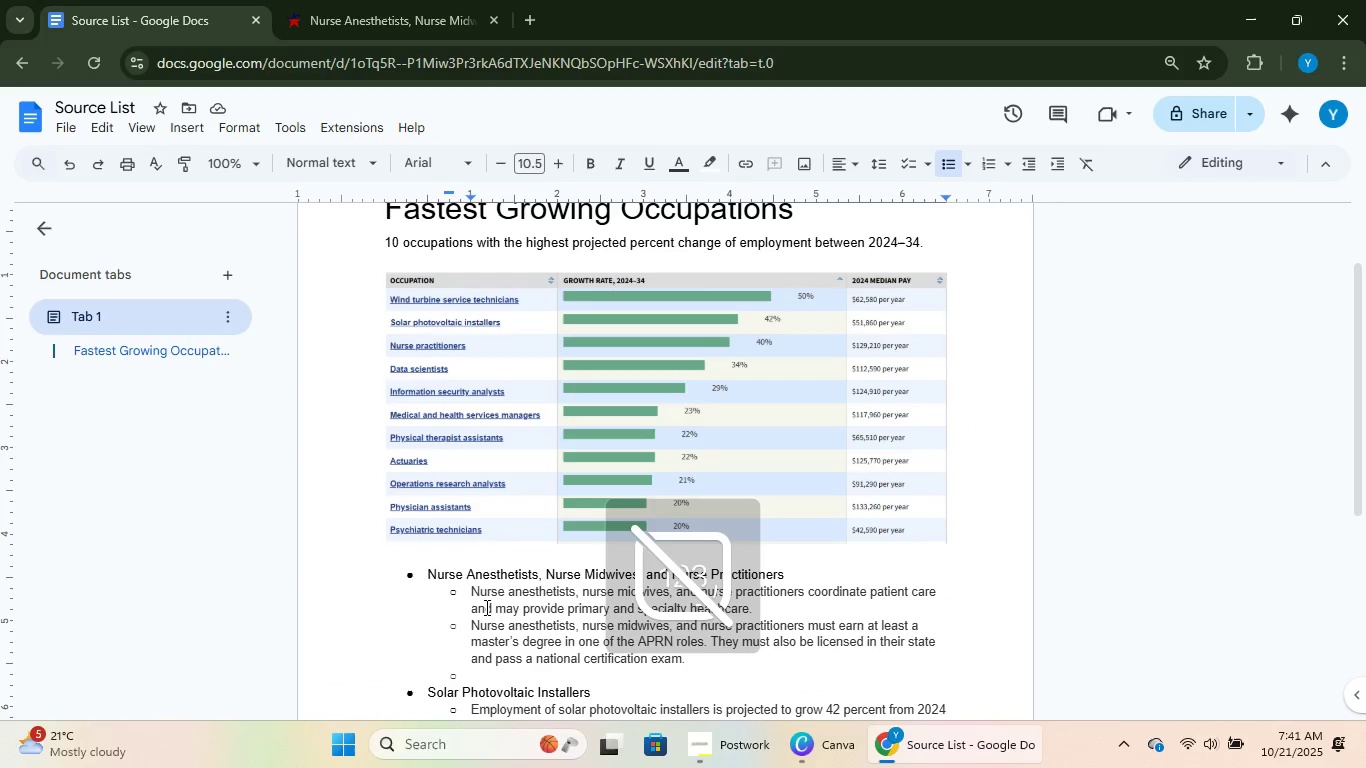 
key(Backspace)
 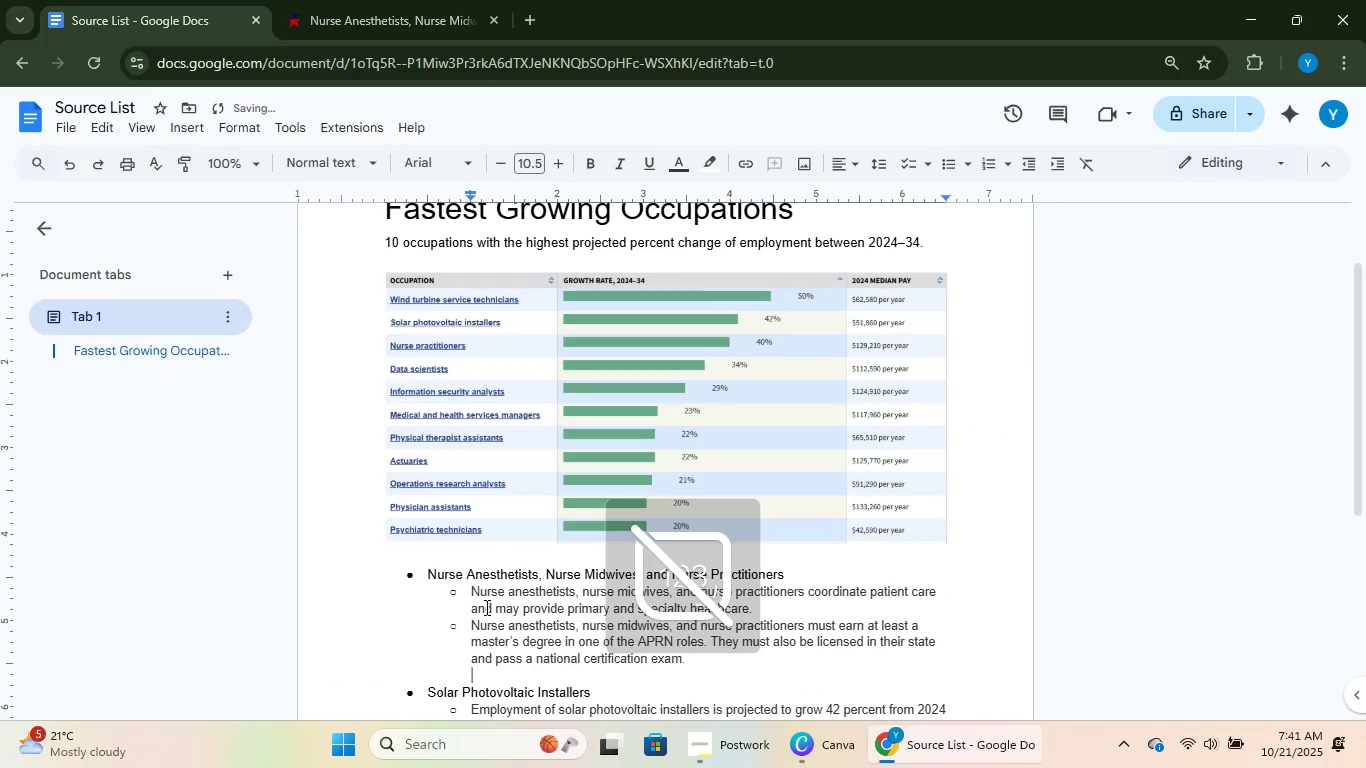 
key(Backspace)
 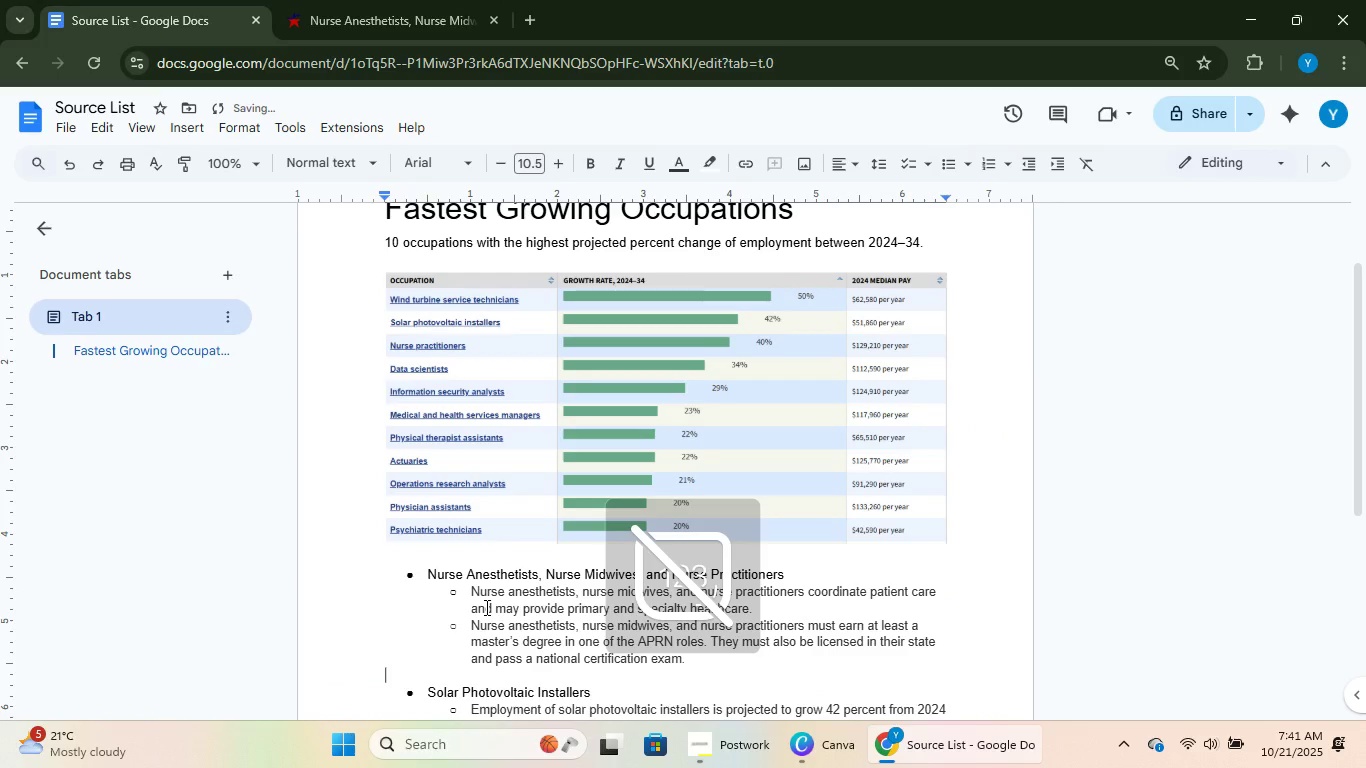 
key(Backspace)
 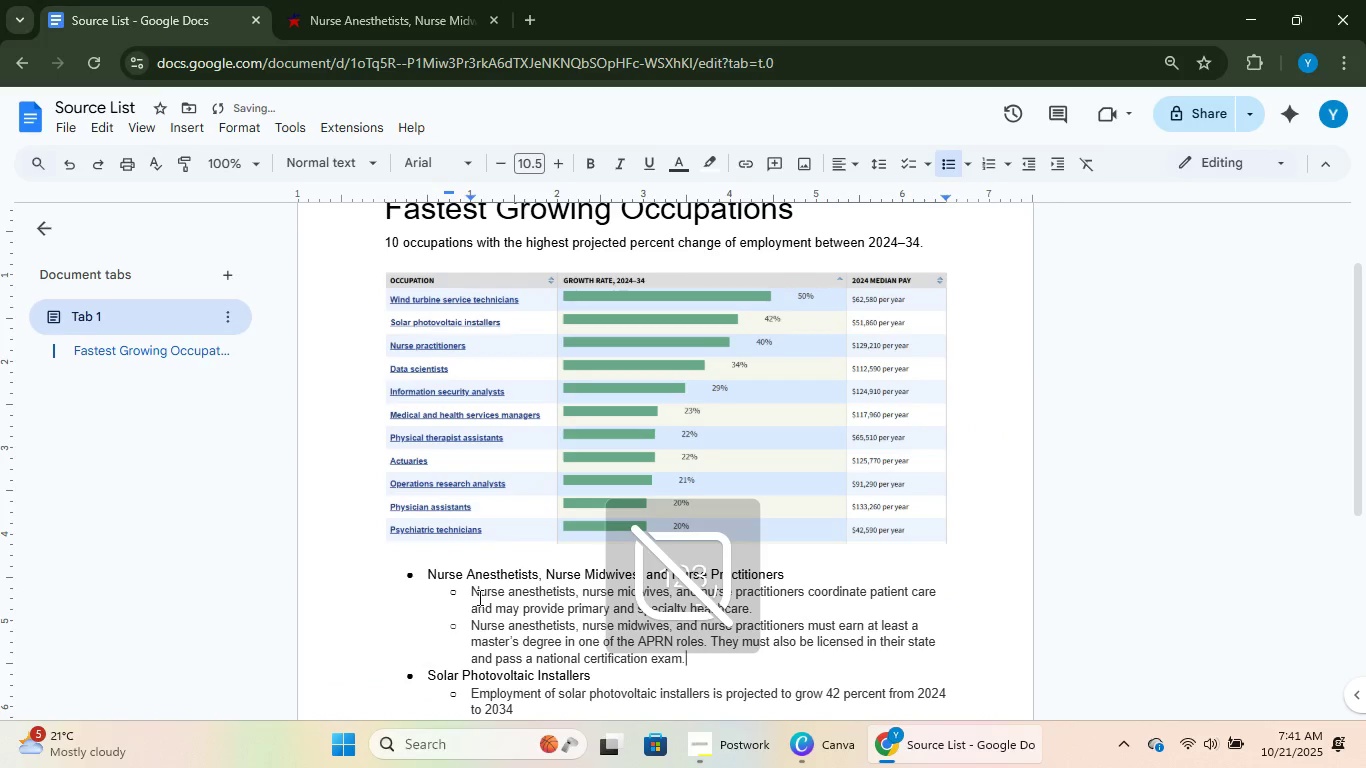 
left_click([472, 587])
 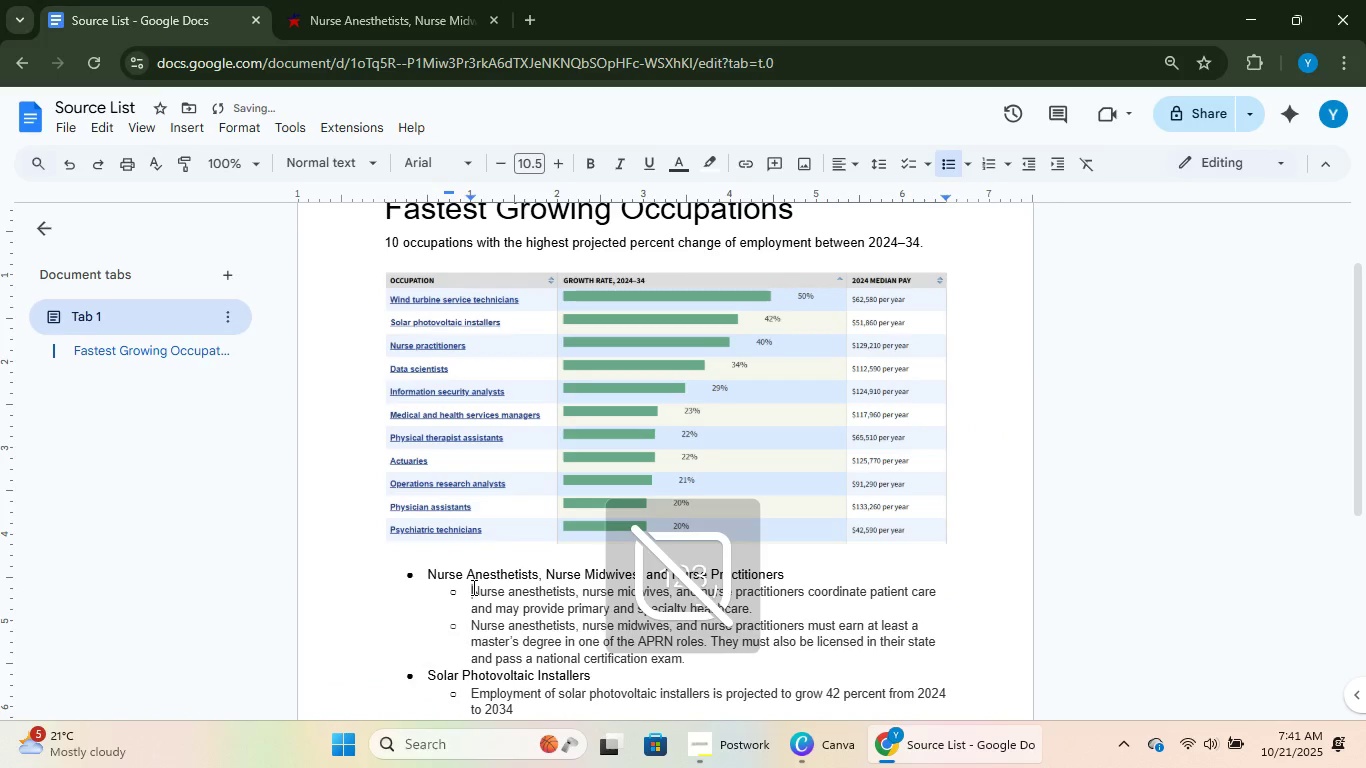 
key(NumpadEnter)
 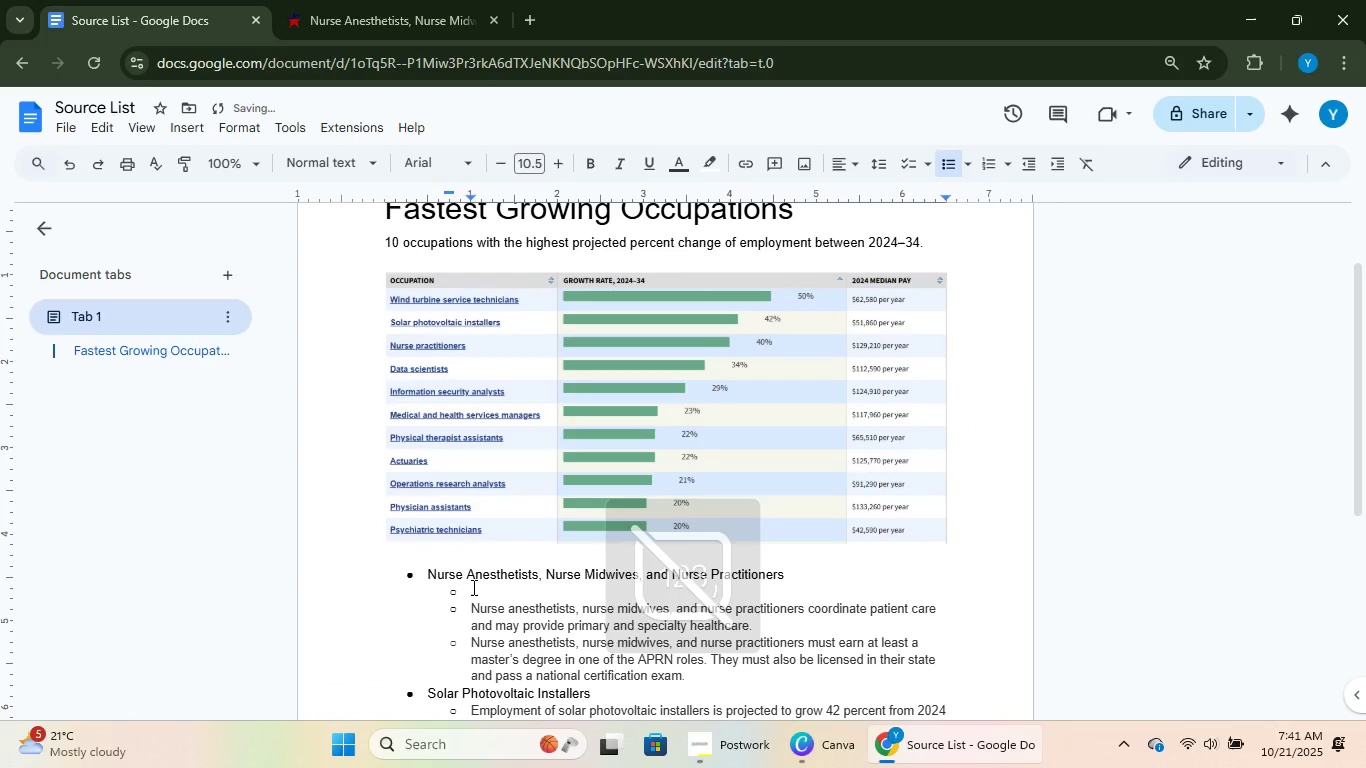 
left_click([472, 587])
 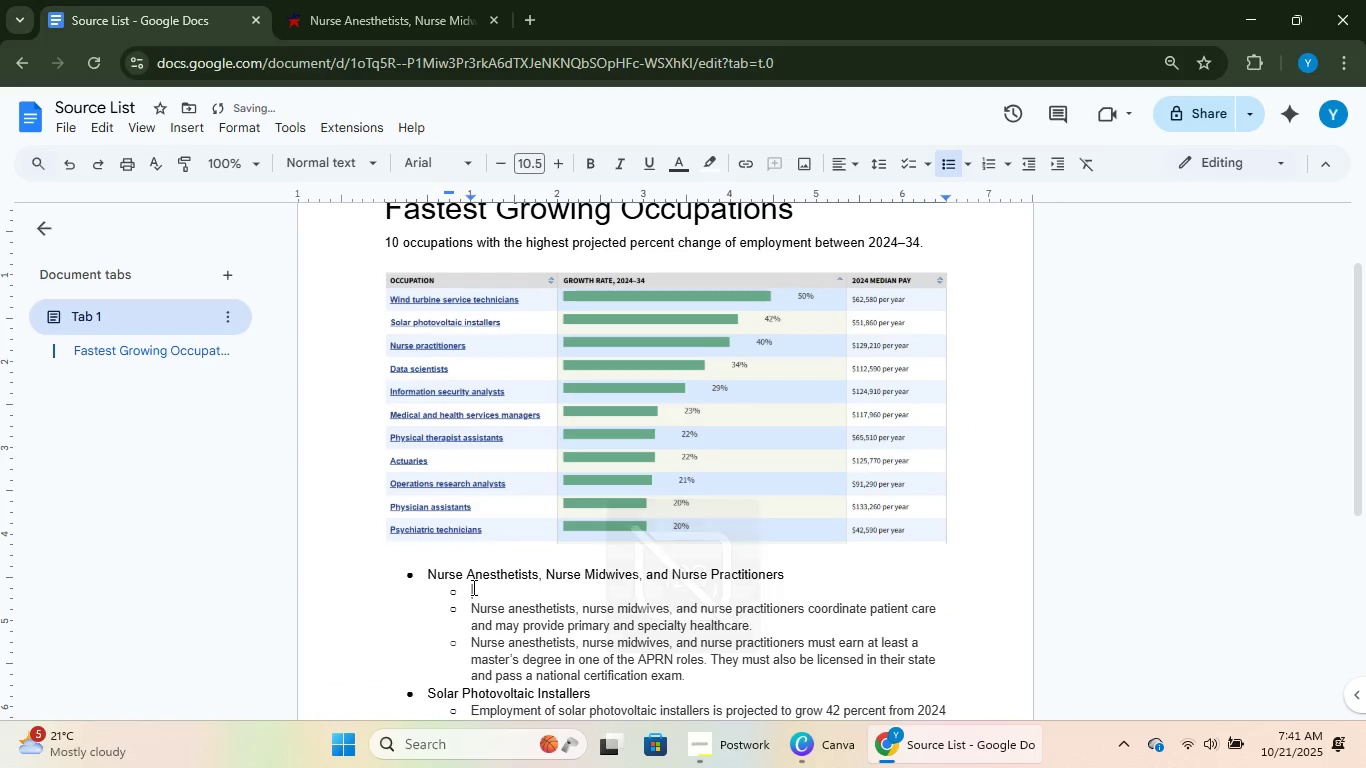 
key(Control+V)
 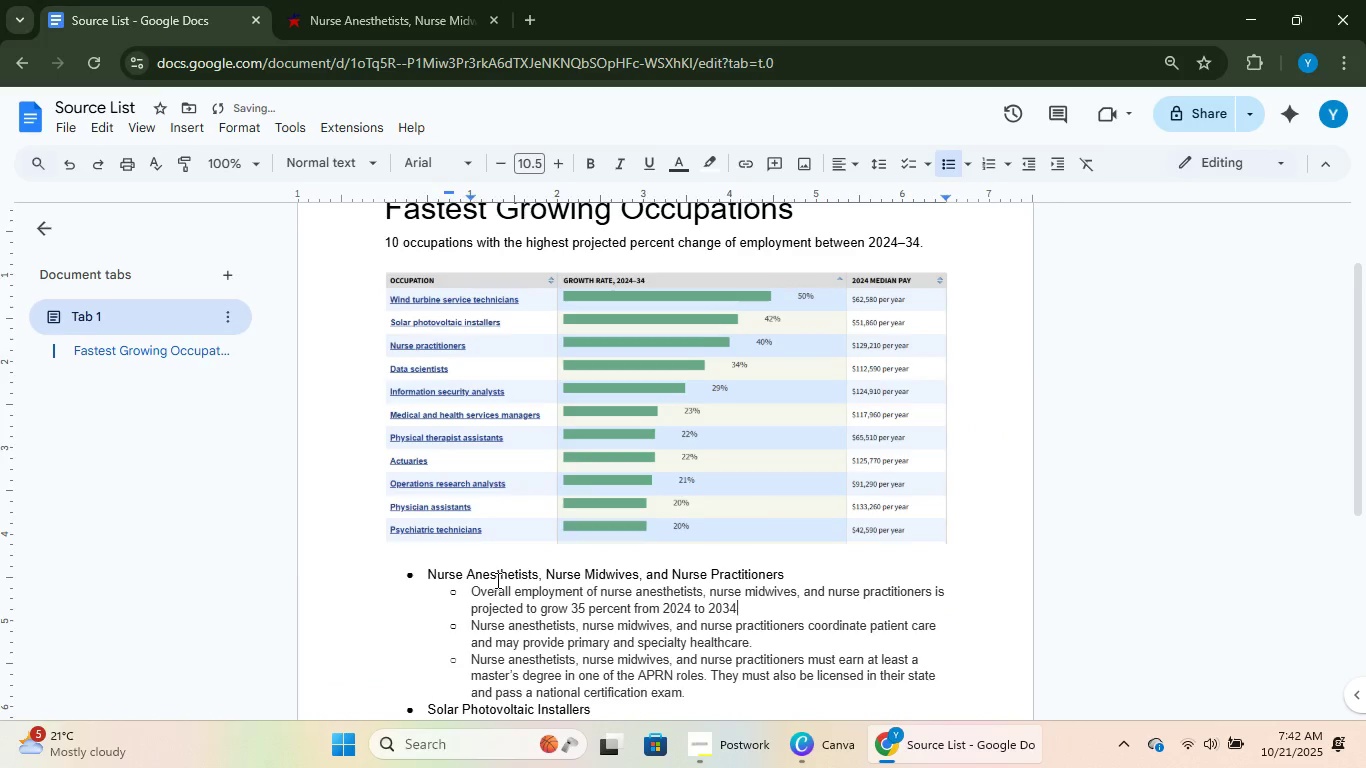 
scroll: coordinate [496, 580], scroll_direction: down, amount: 3.0
 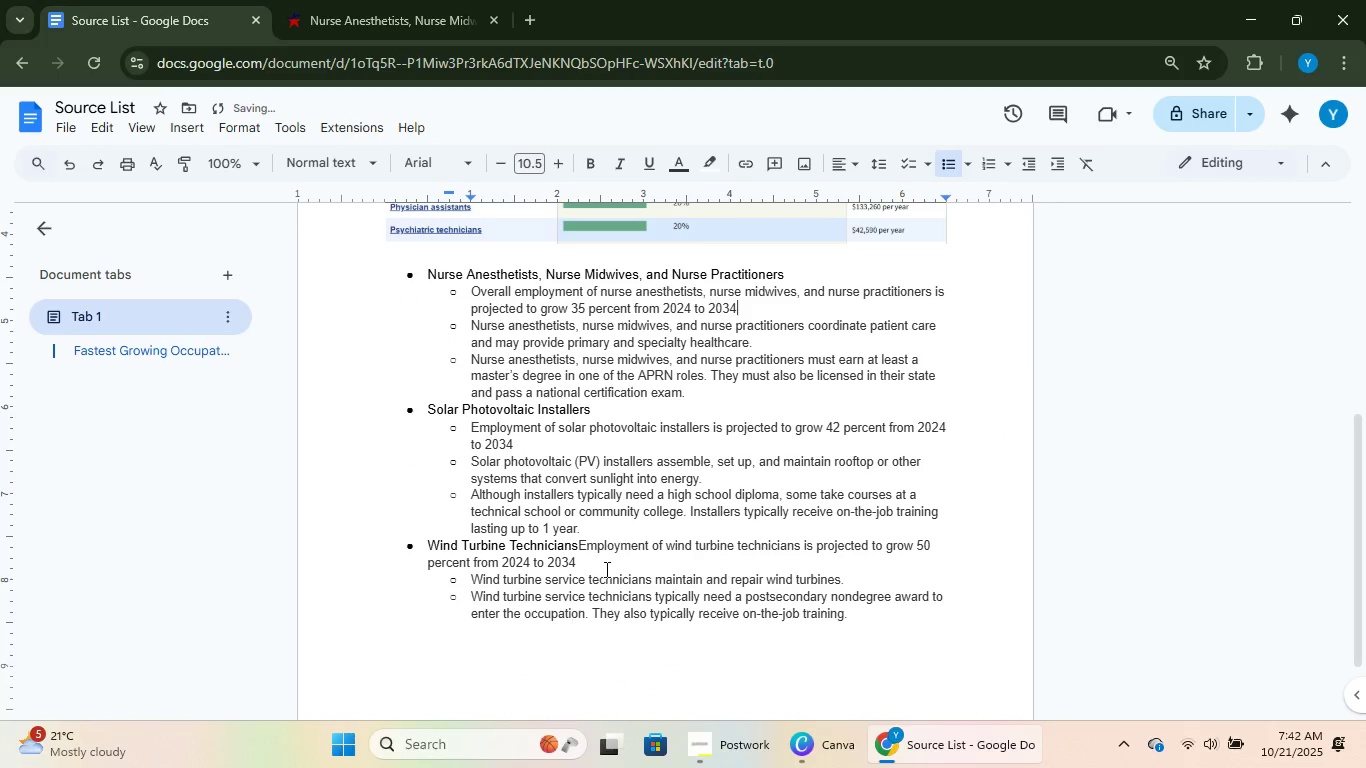 
left_click([609, 543])
 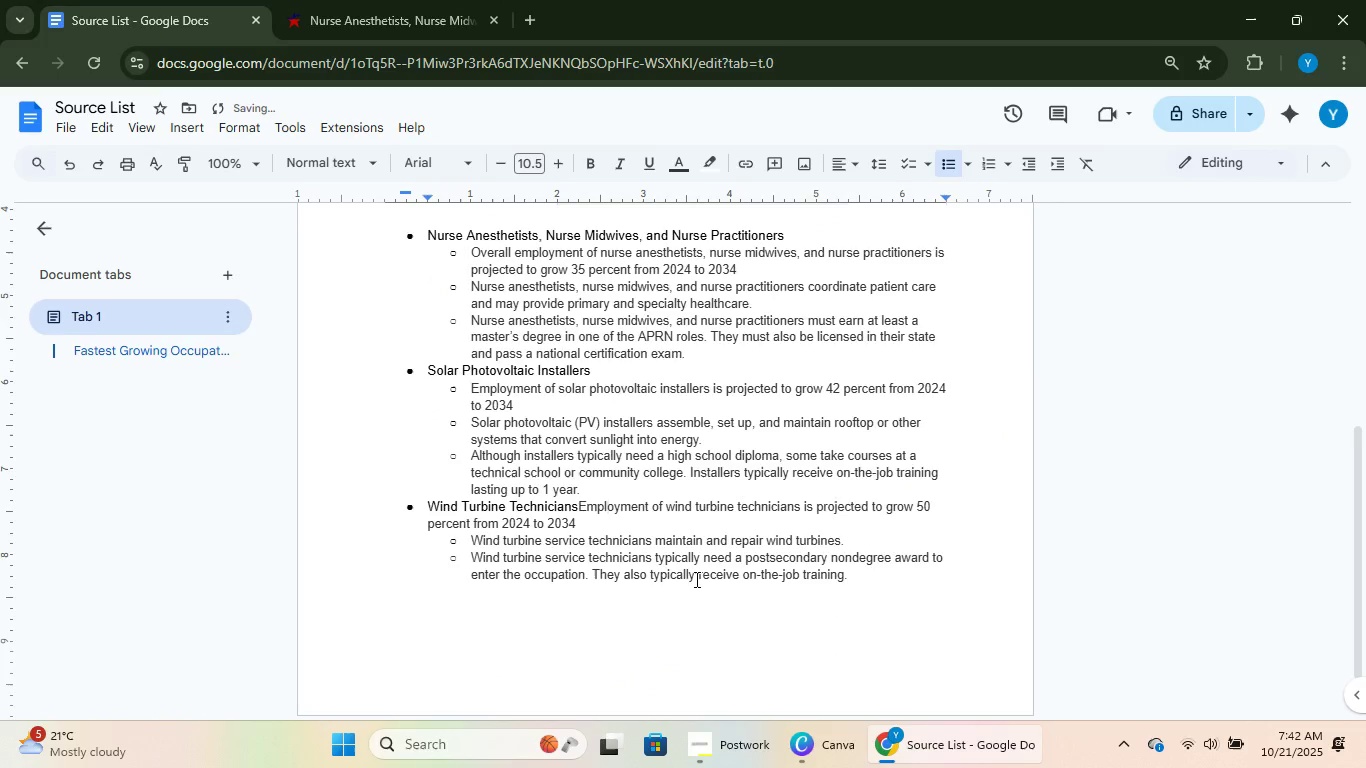 
scroll: coordinate [695, 579], scroll_direction: down, amount: 4.0
 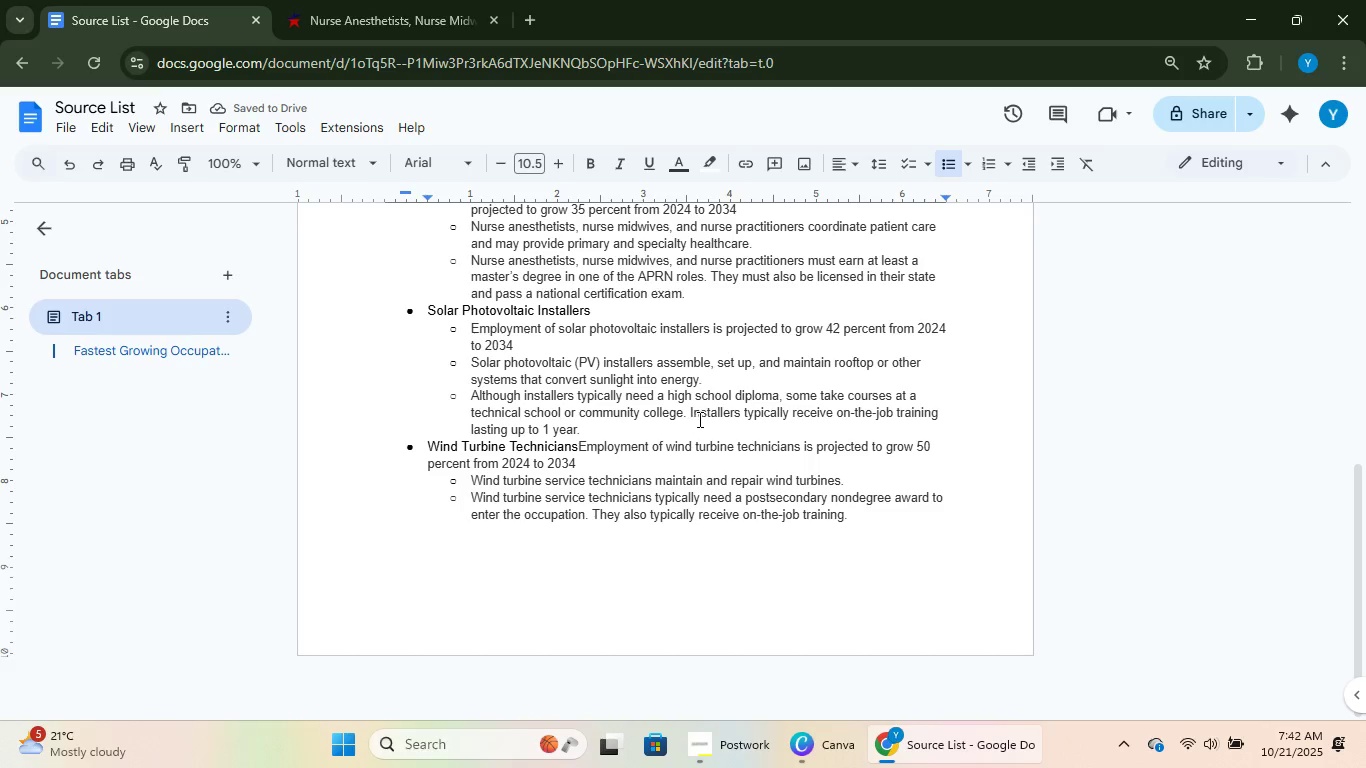 
left_click([698, 416])
 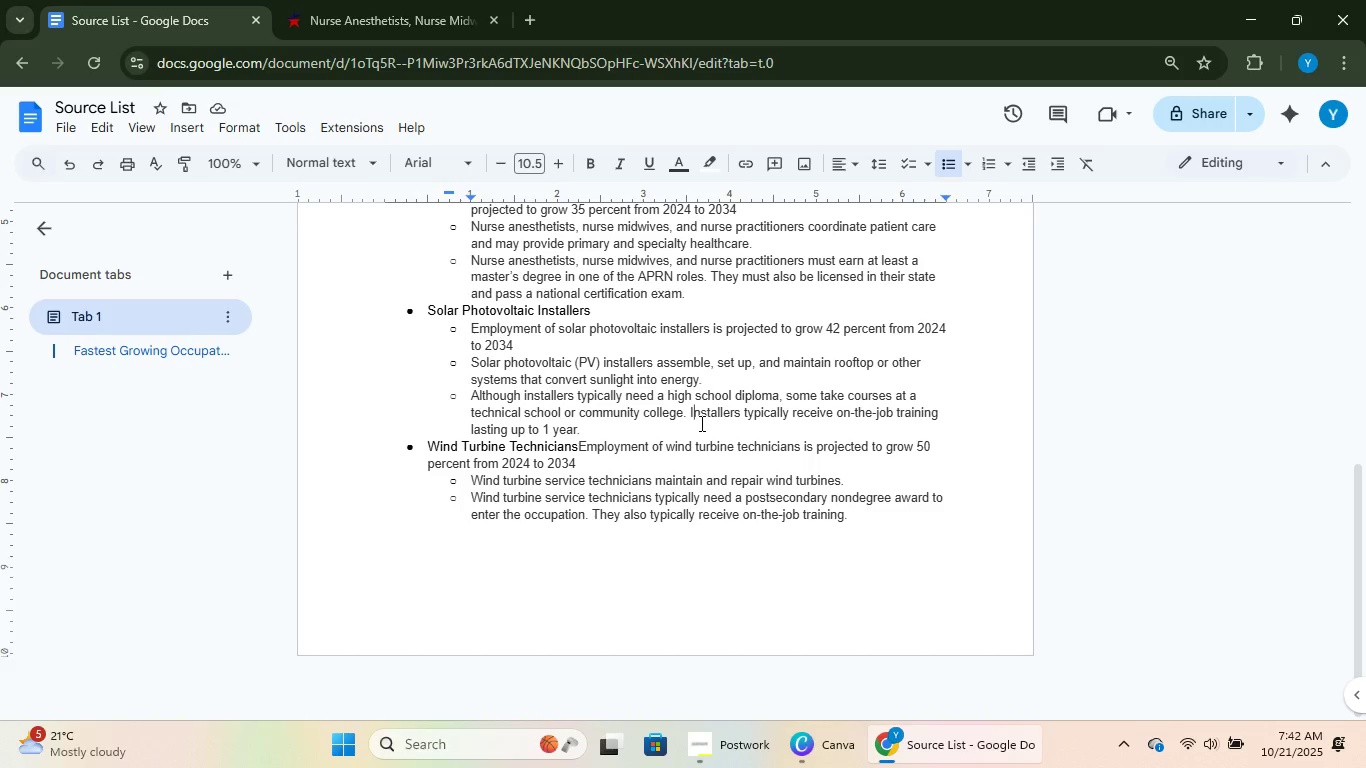 
scroll: coordinate [700, 423], scroll_direction: down, amount: 4.0
 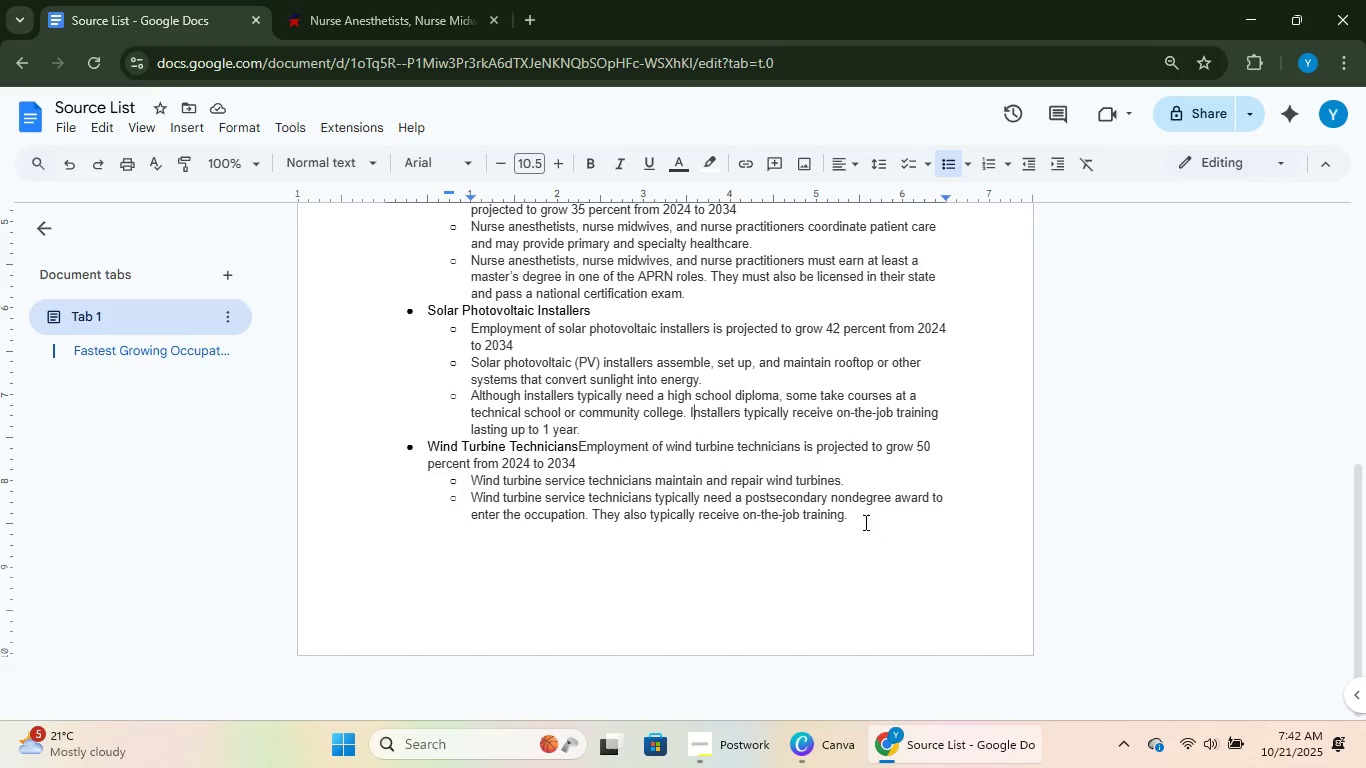 
left_click([863, 516])
 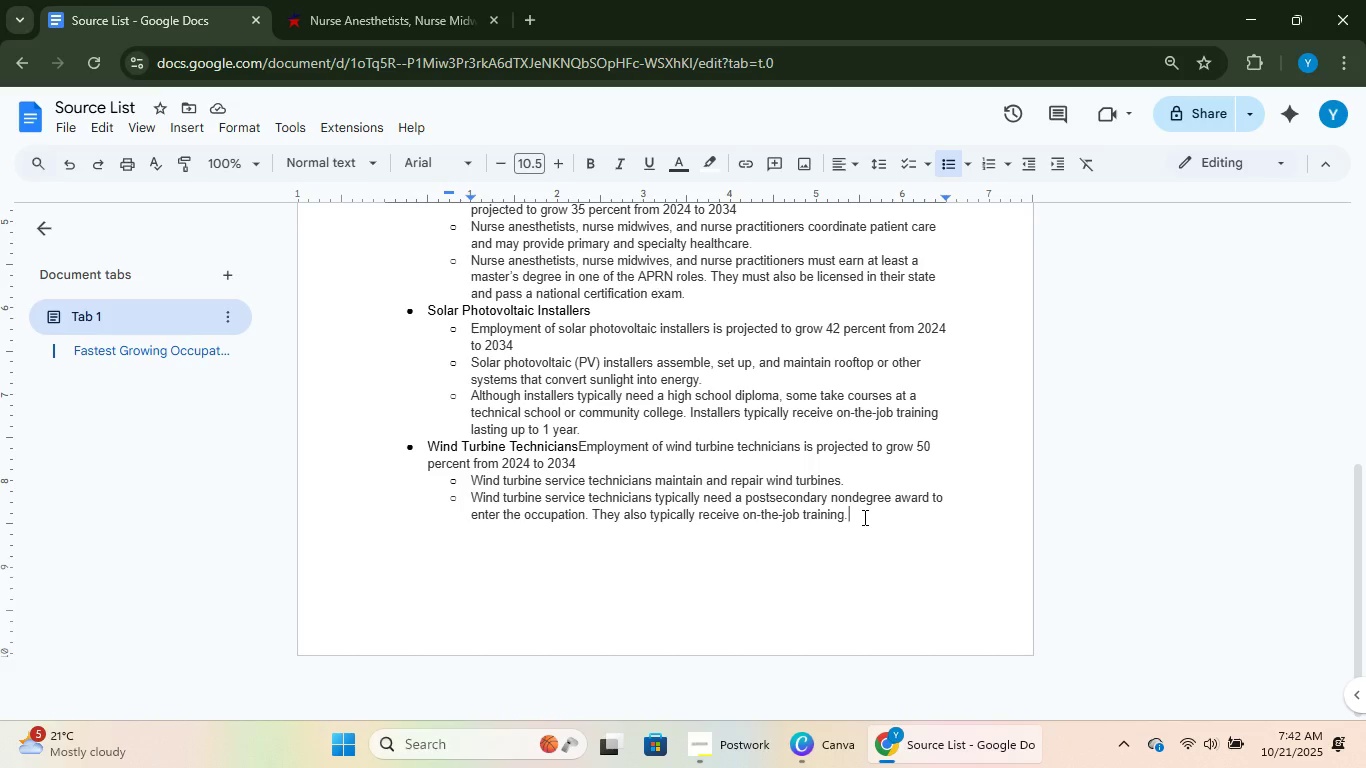 
key(NumpadEnter)
 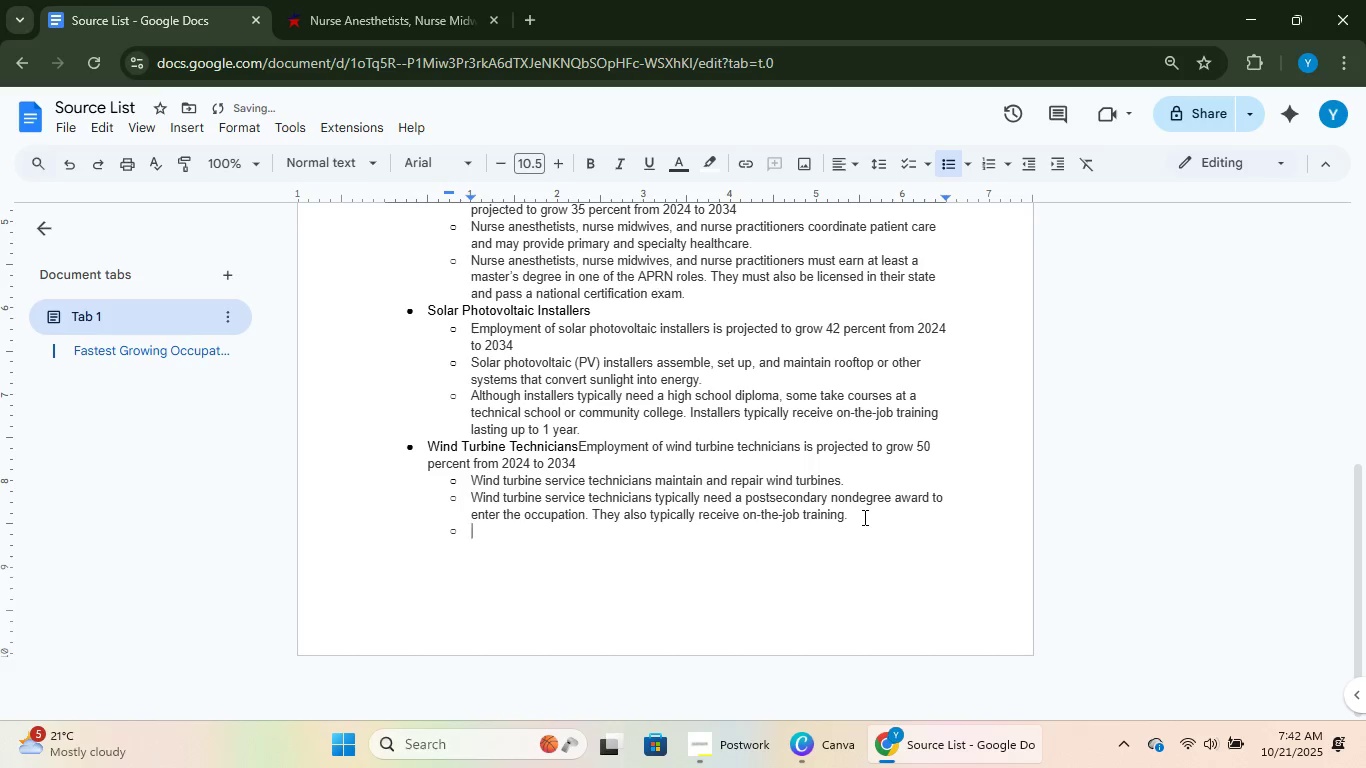 
key(NumpadEnter)
 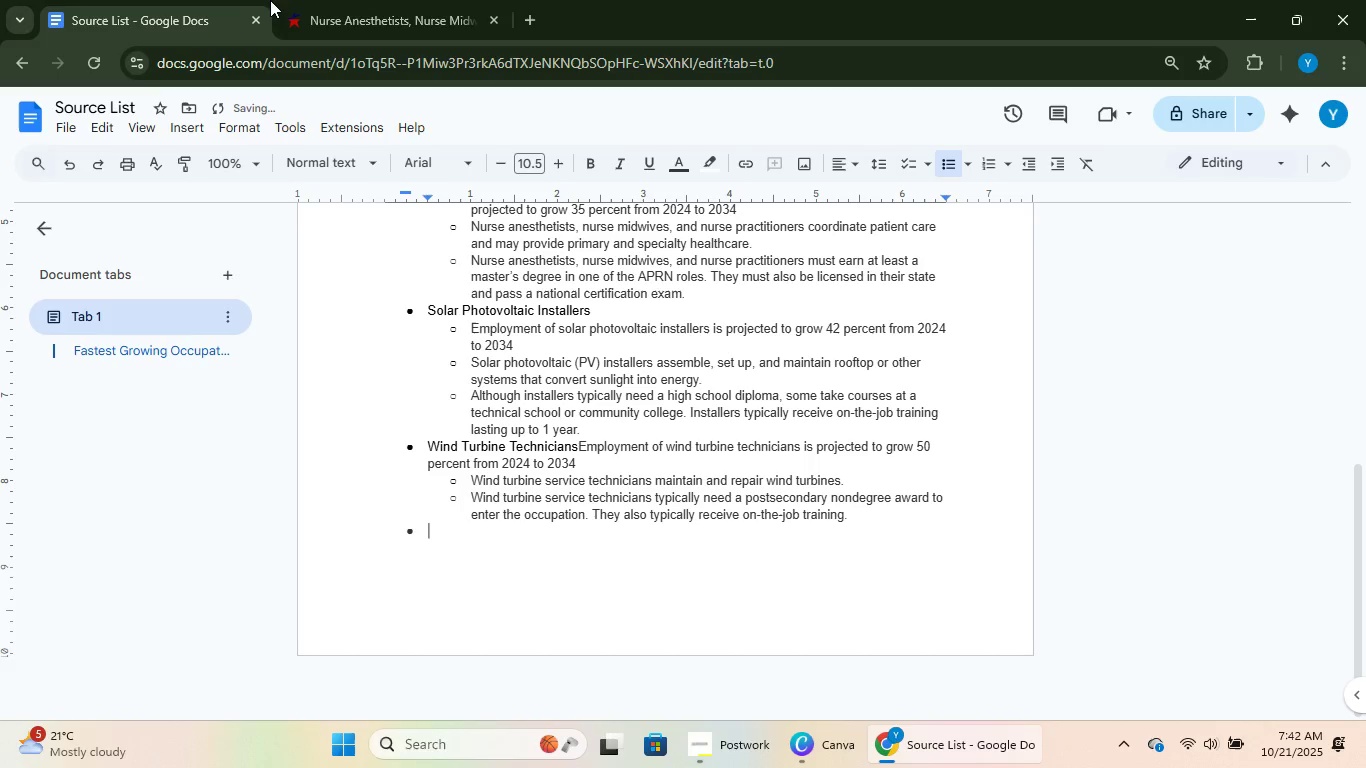 
double_click([300, 0])
 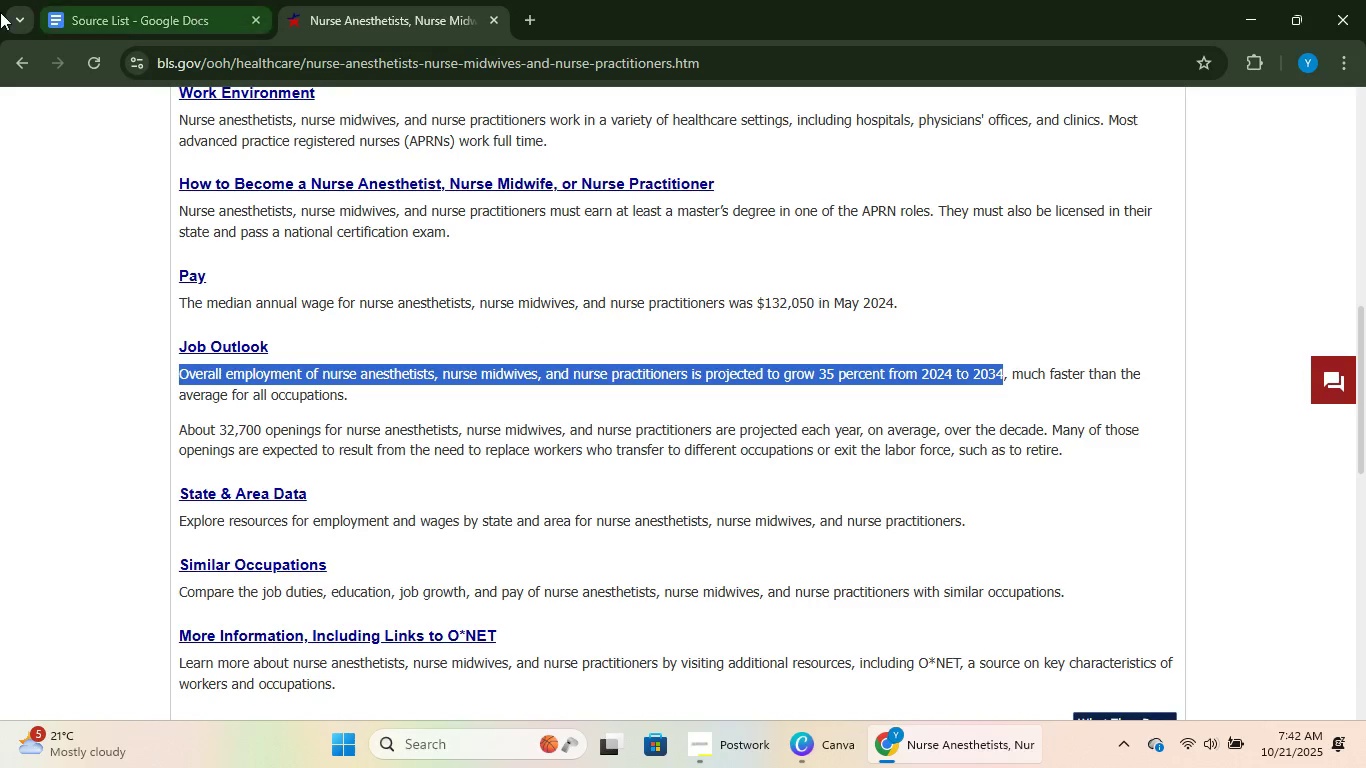 
left_click([23, 70])
 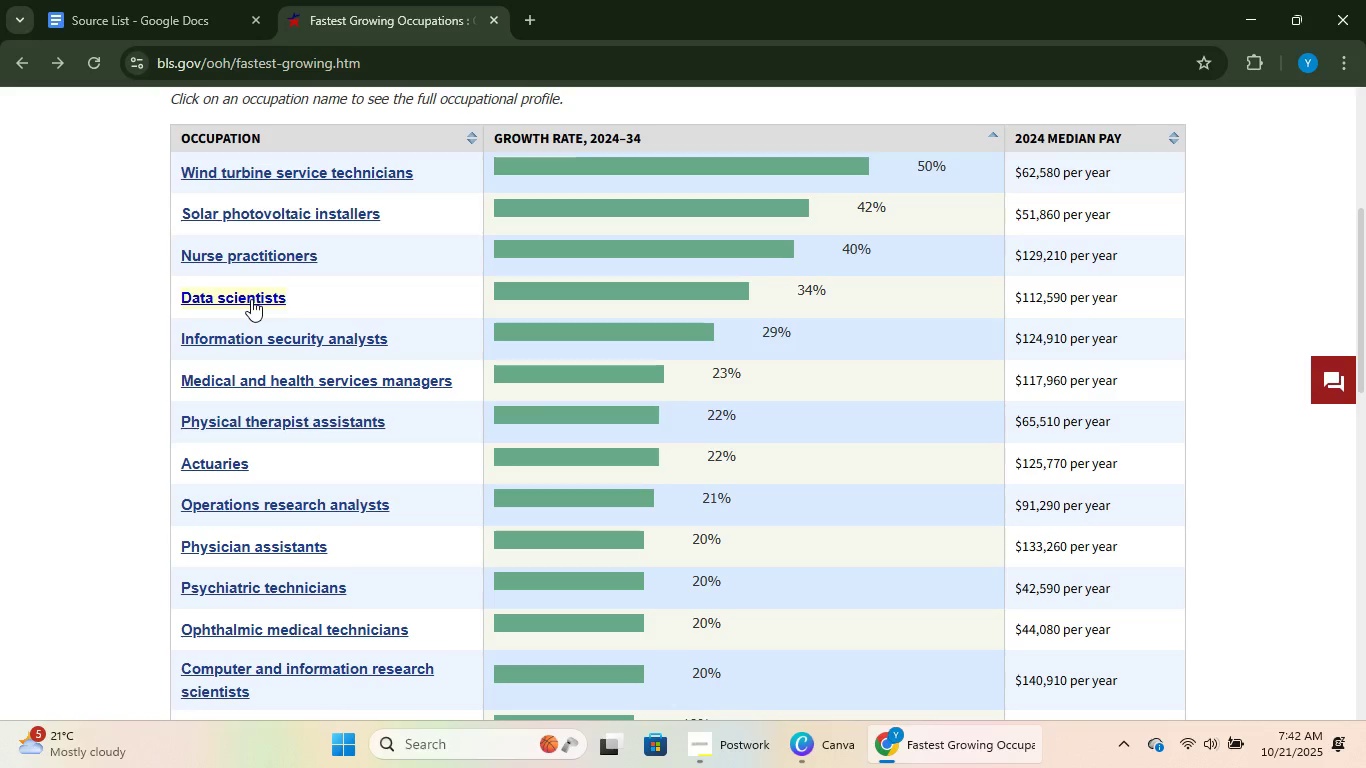 
left_click([251, 299])
 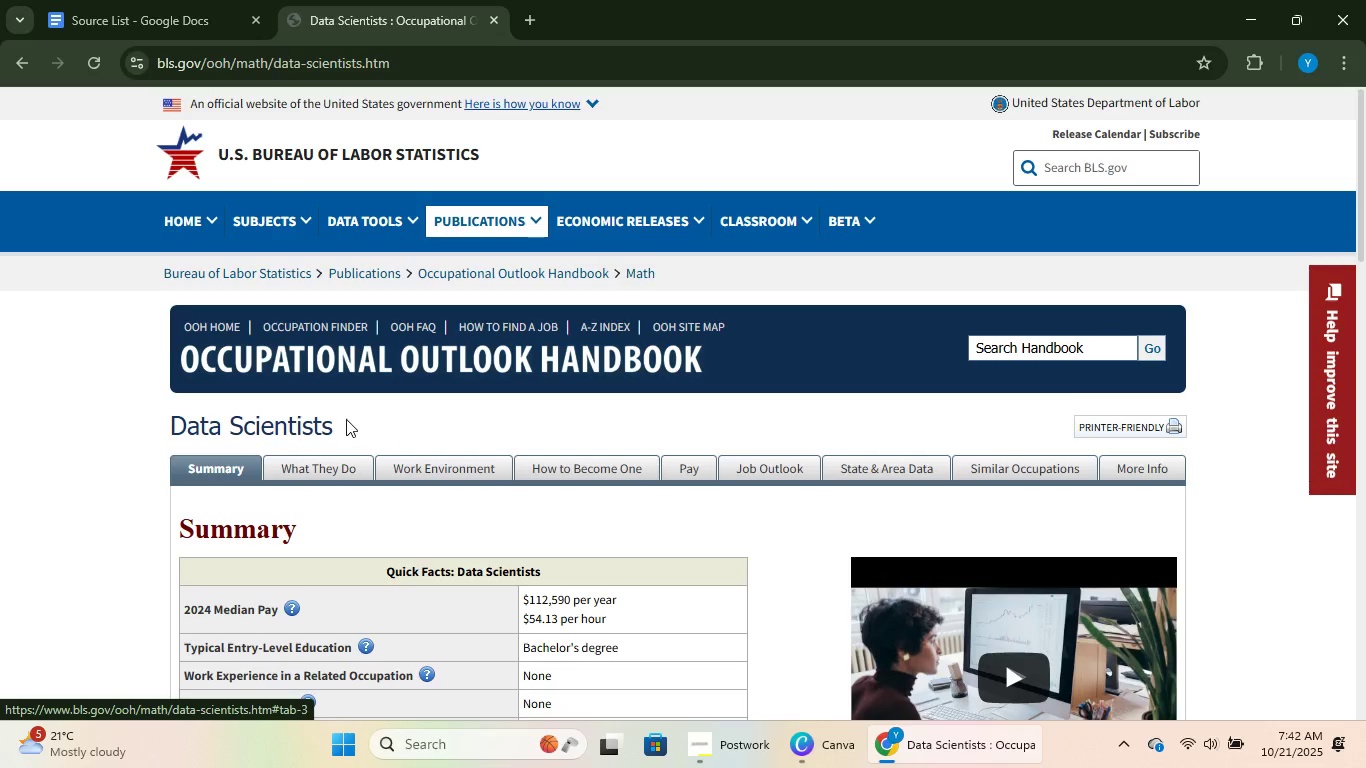 
left_click_drag(start_coordinate=[347, 410], to_coordinate=[201, 424])
 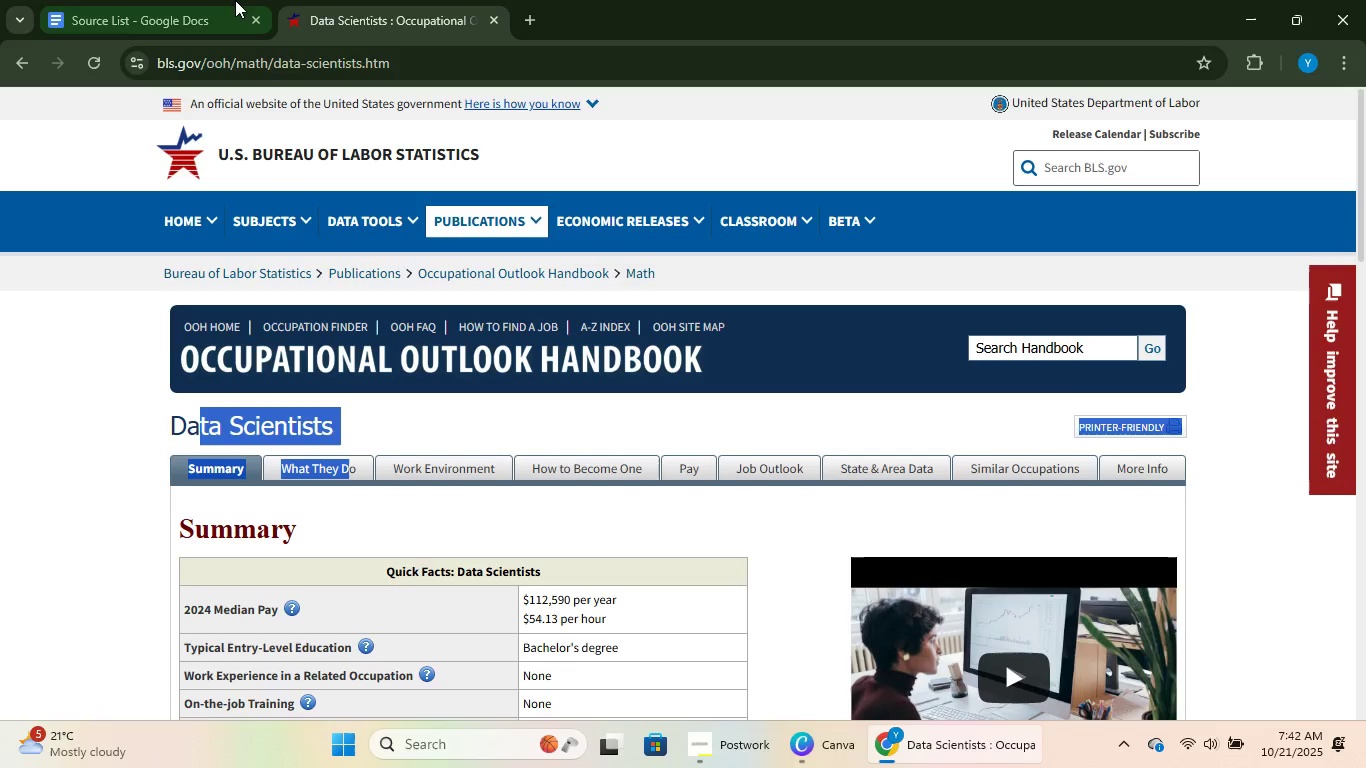 
left_click([235, 0])
 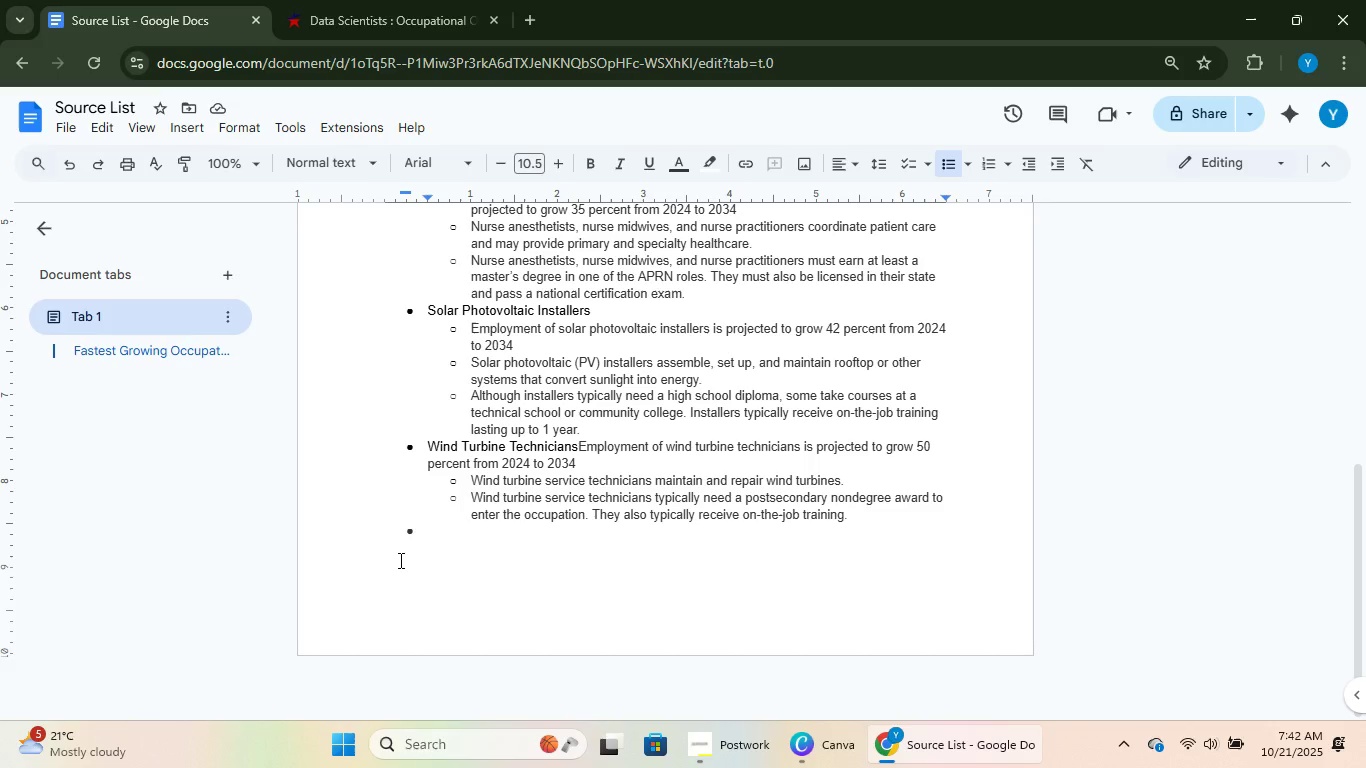 
type(DATA )
key(Backspace)
key(Backspace)
key(Backspace)
key(Backspace)
type(ata Scientists)
 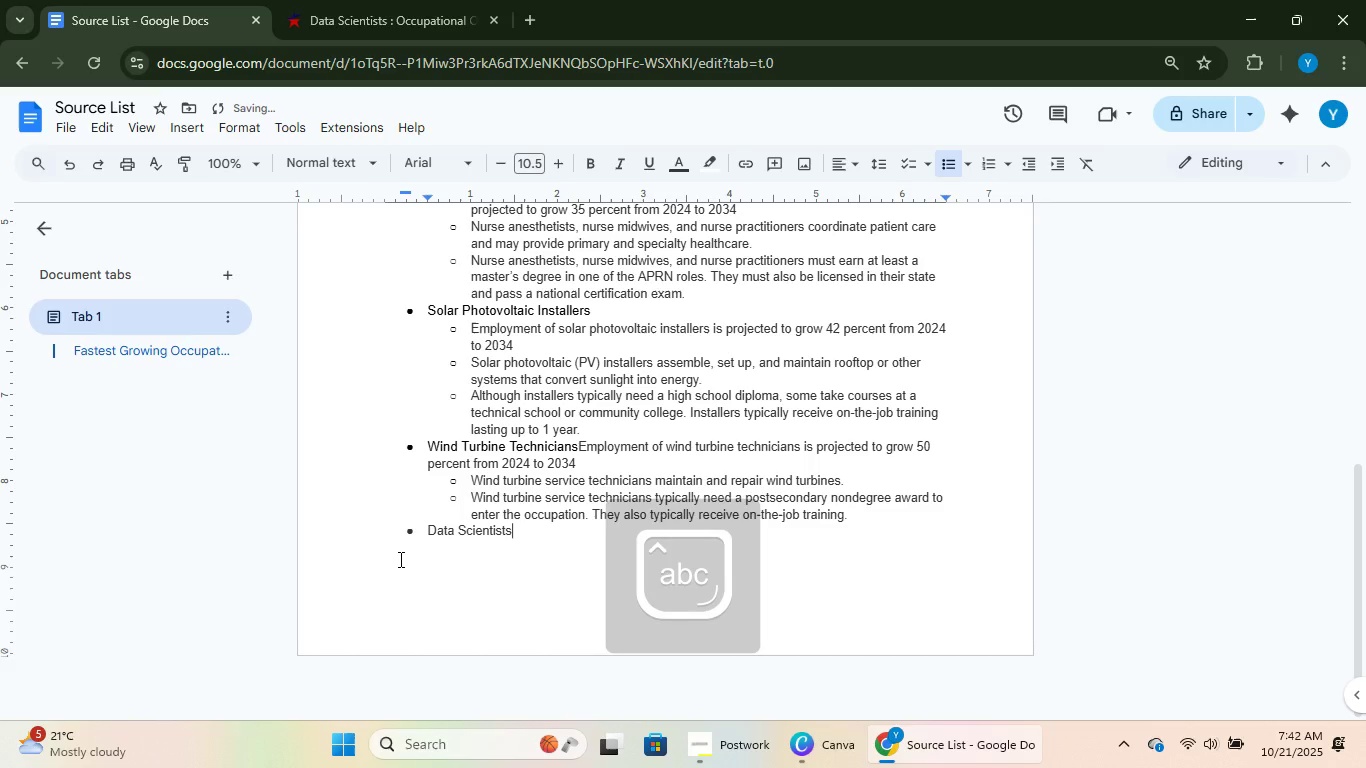 
key(Enter)
 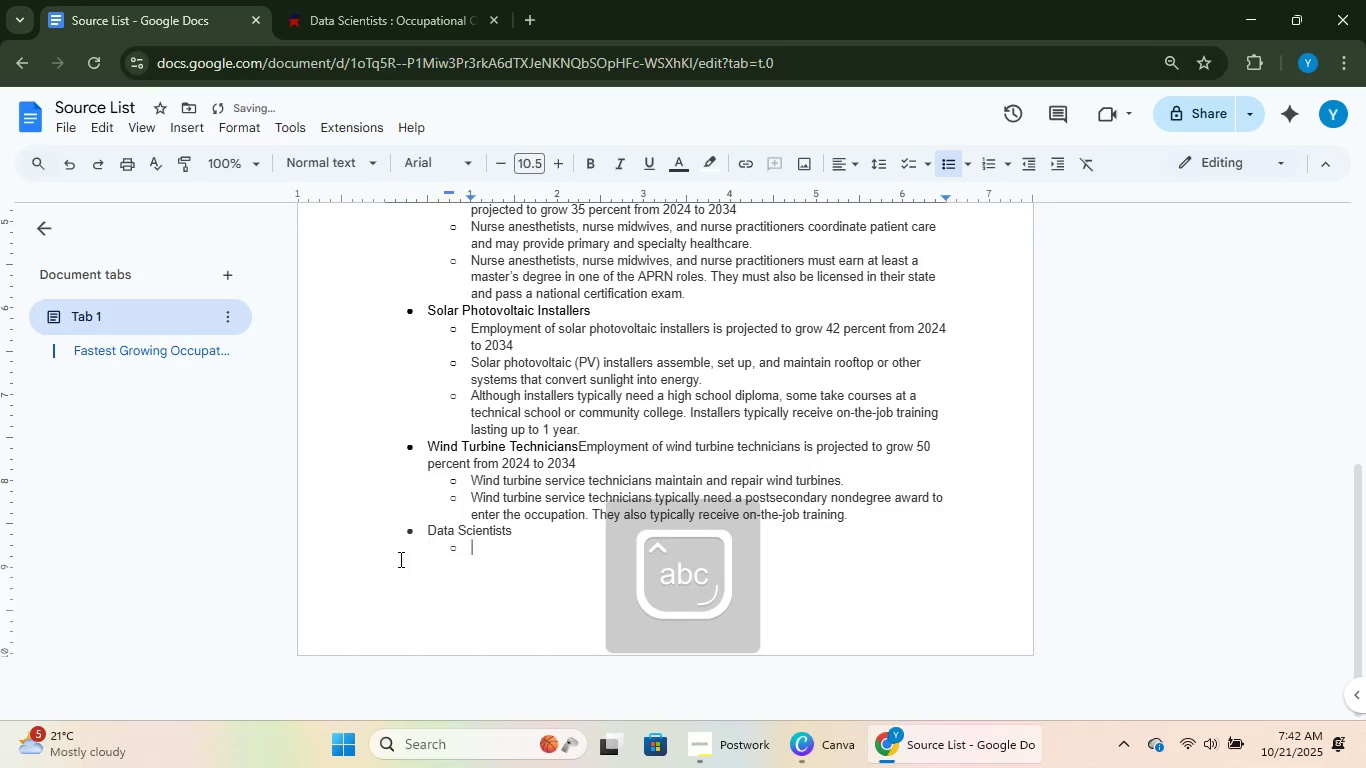 
key(Tab)
 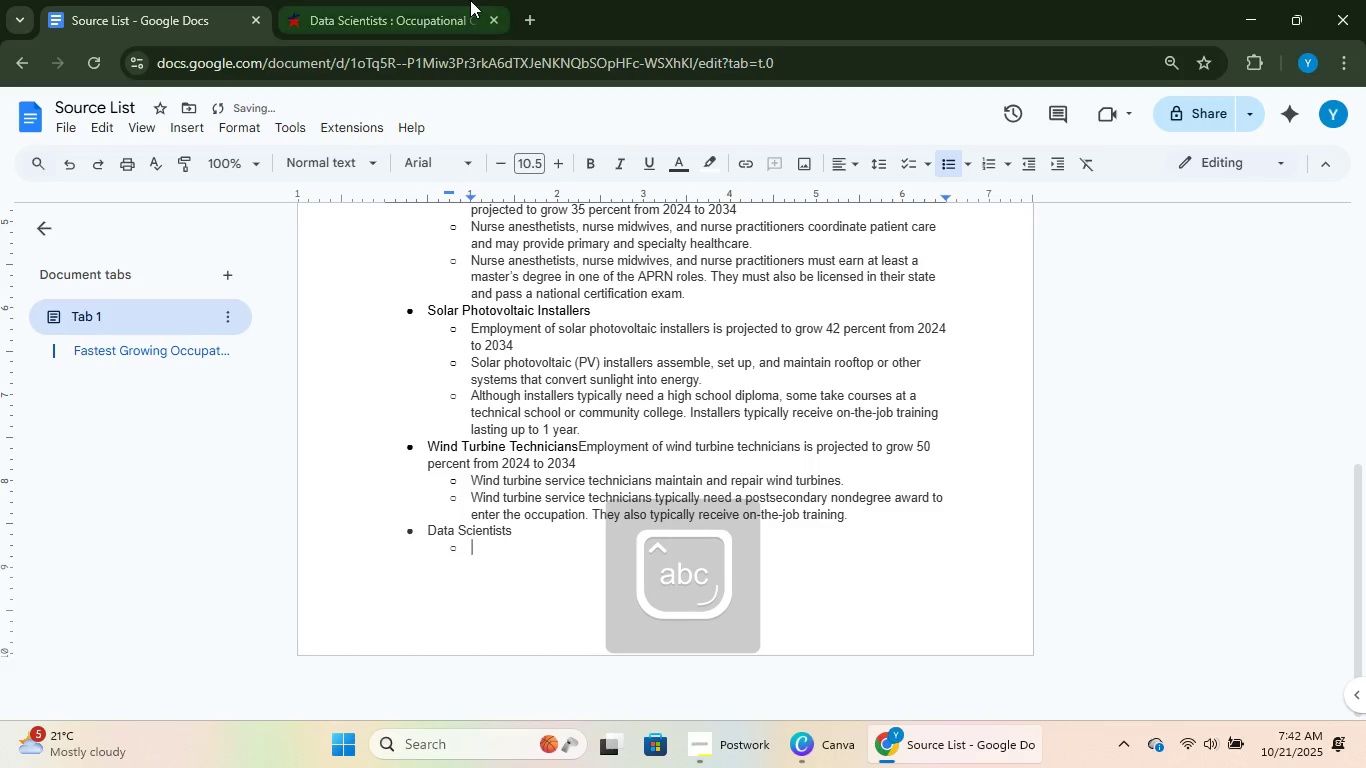 
left_click([470, 0])
 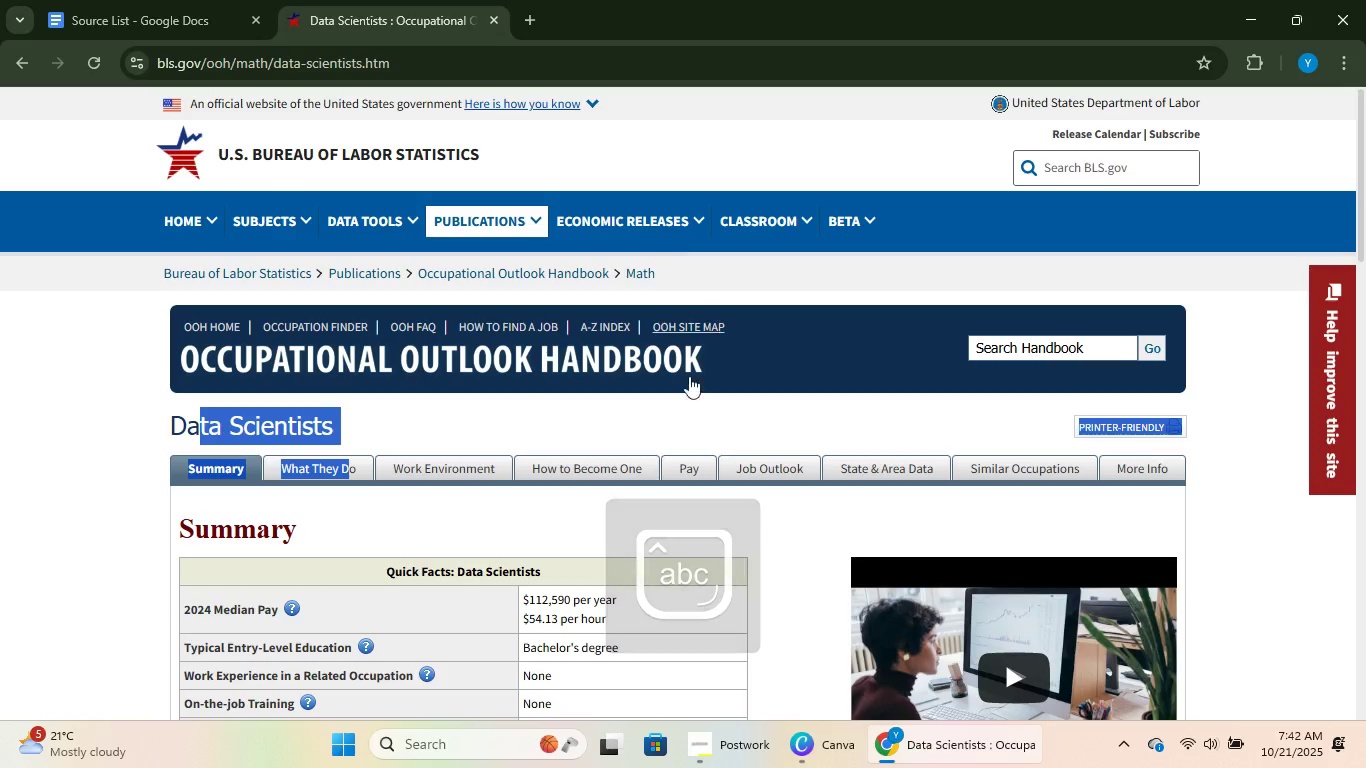 
scroll: coordinate [77, 515], scroll_direction: down, amount: 5.0
 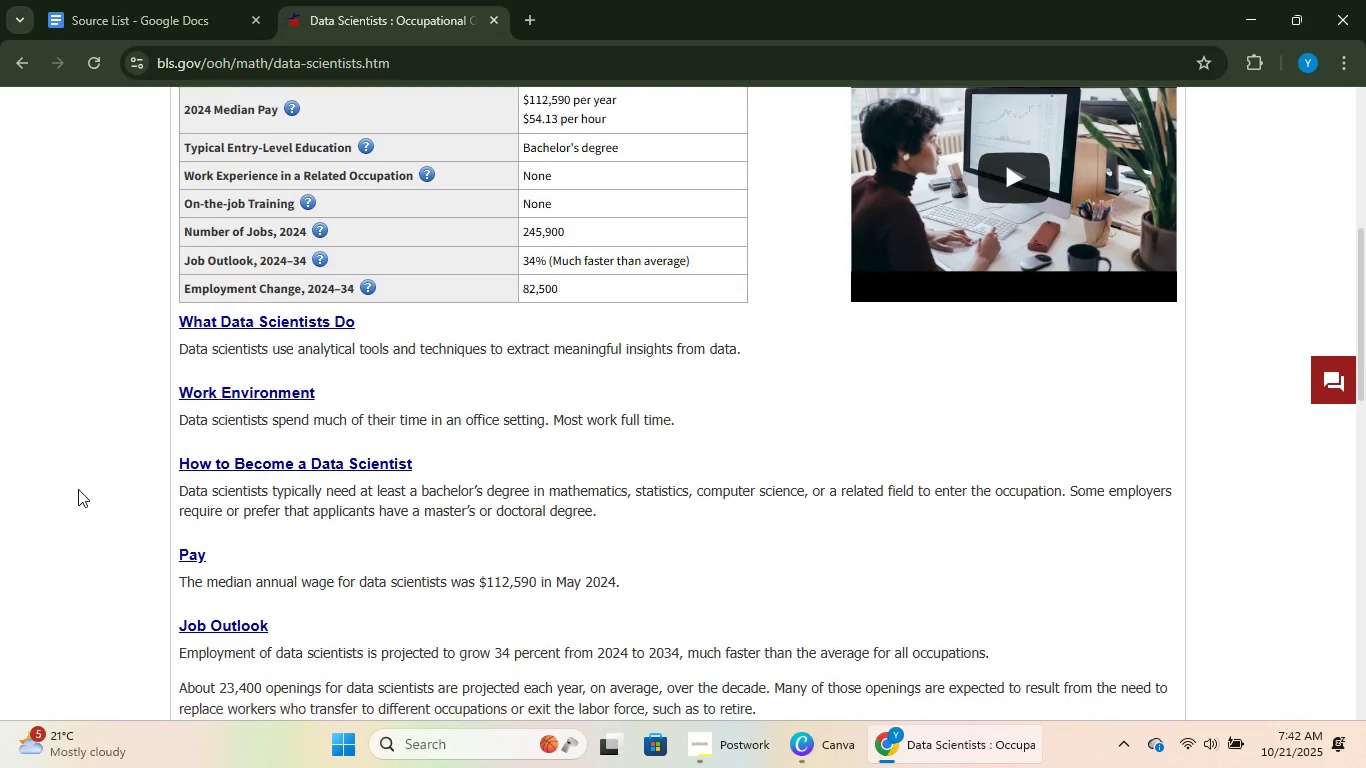 
left_click([78, 489])
 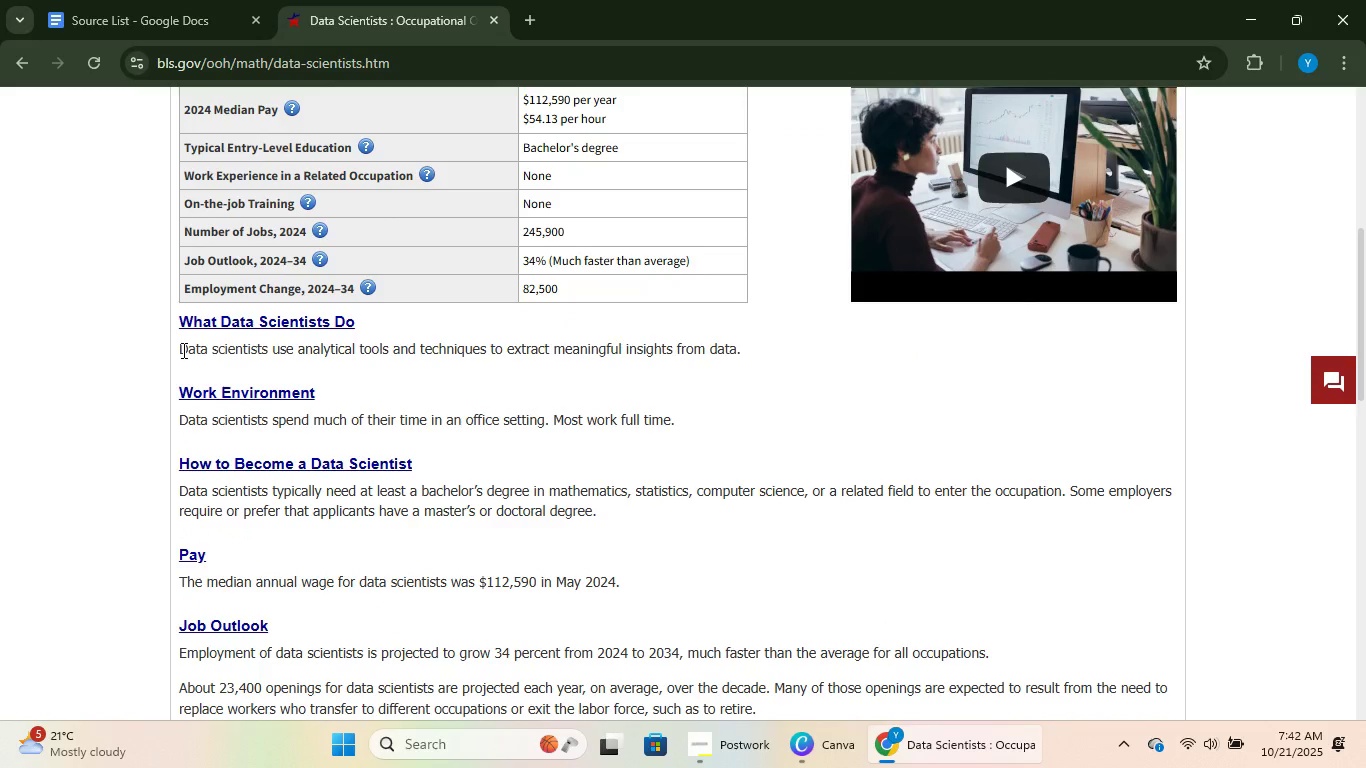 
left_click_drag(start_coordinate=[182, 350], to_coordinate=[774, 347])
 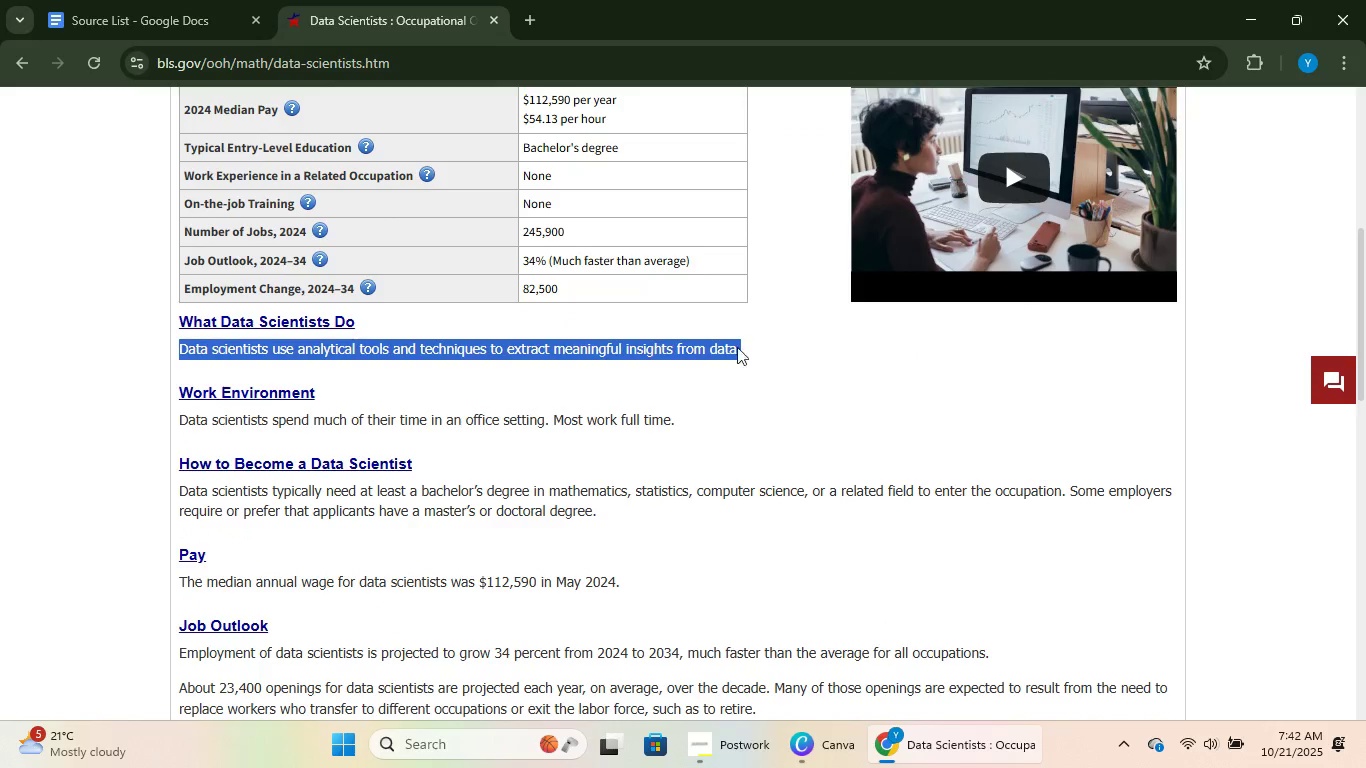 
key(Control+C)
 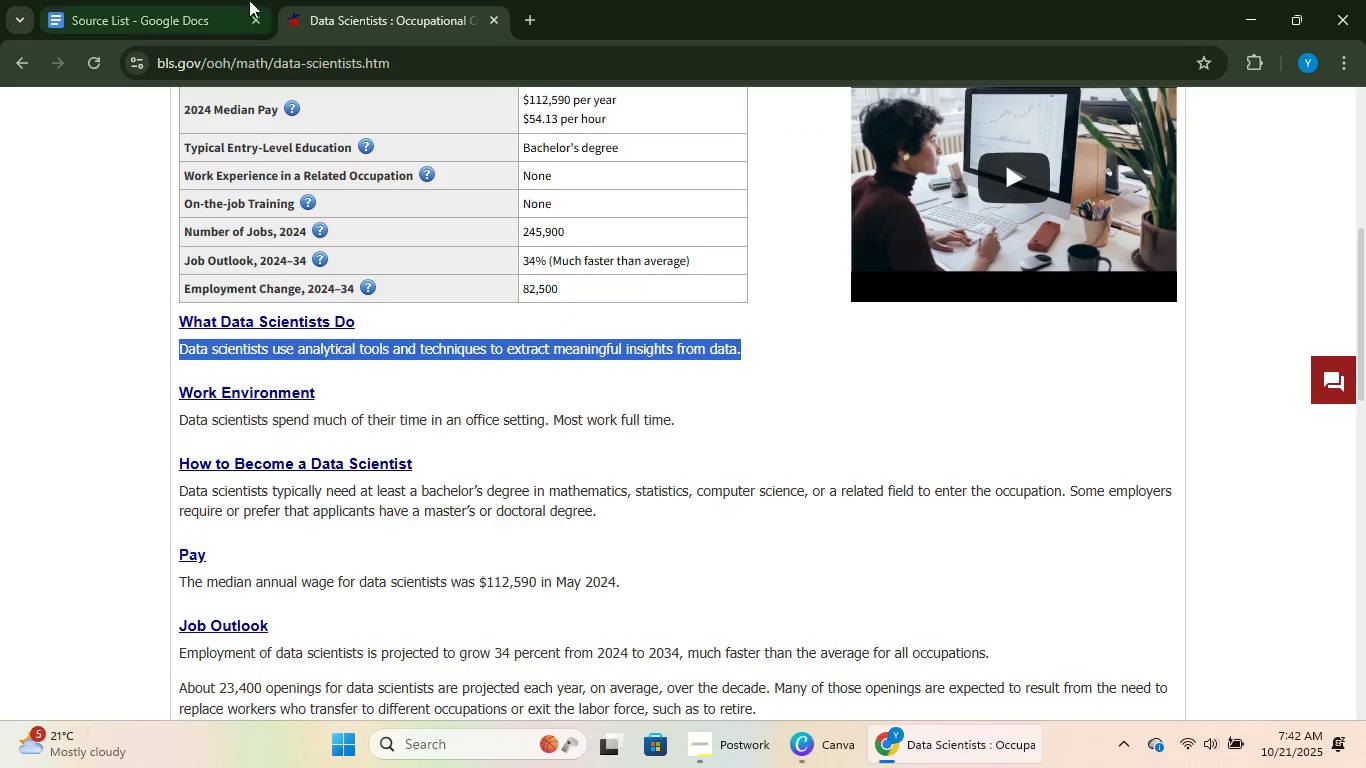 
key(Control+C)
 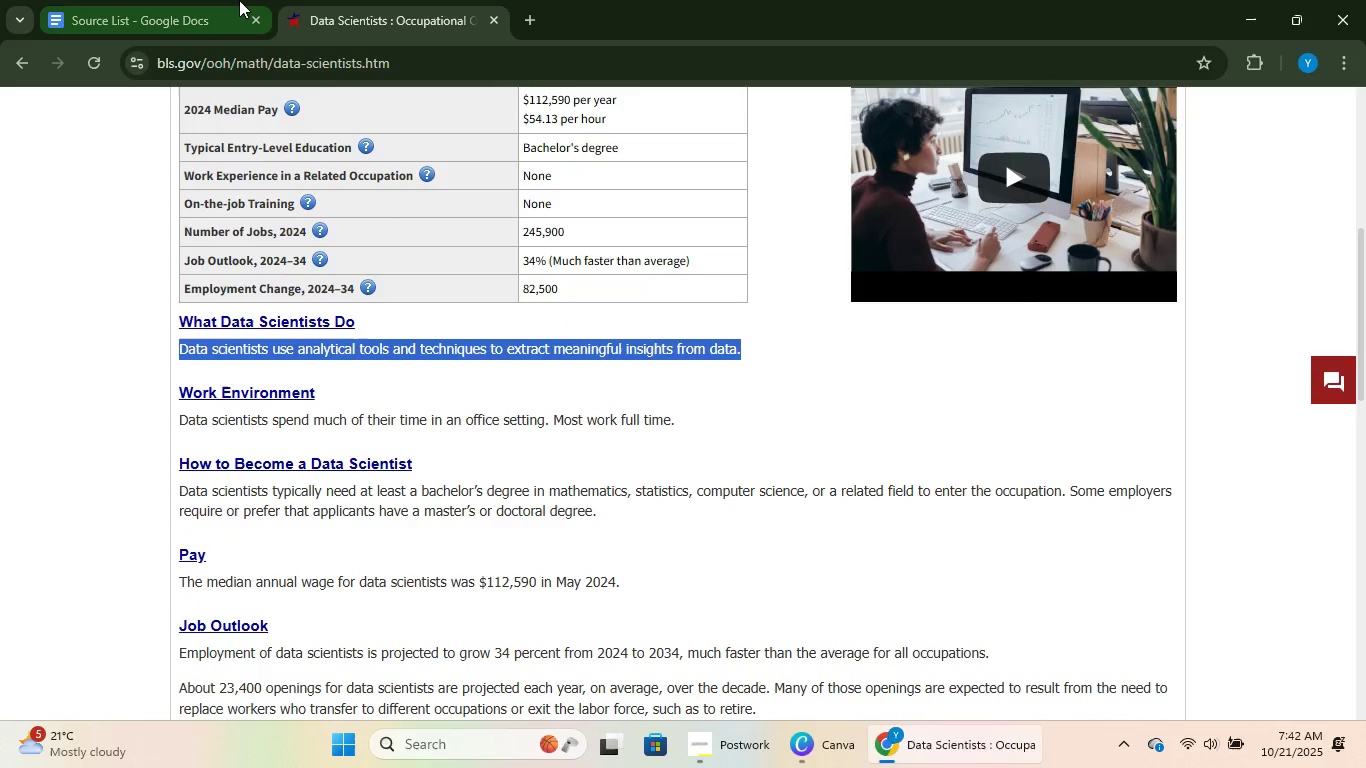 
left_click([239, 0])
 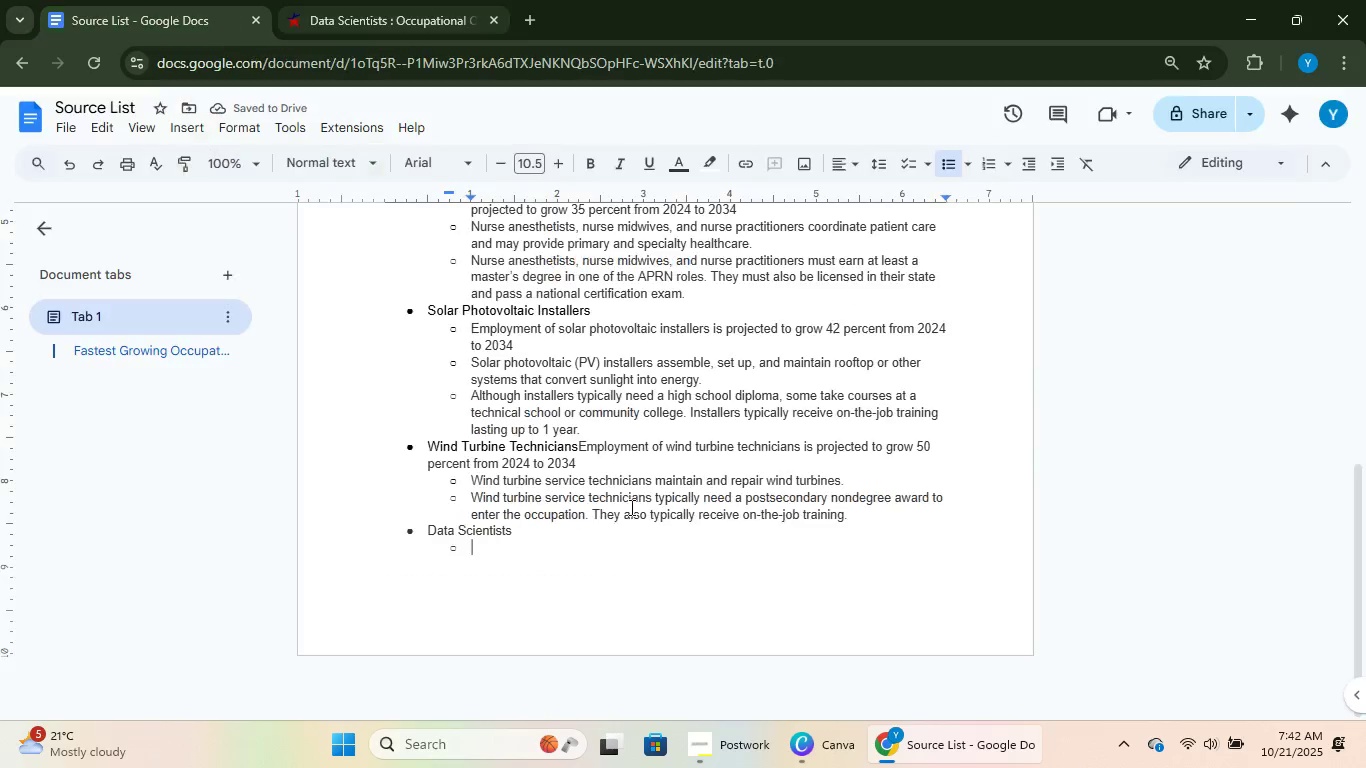 
key(Control+V)
 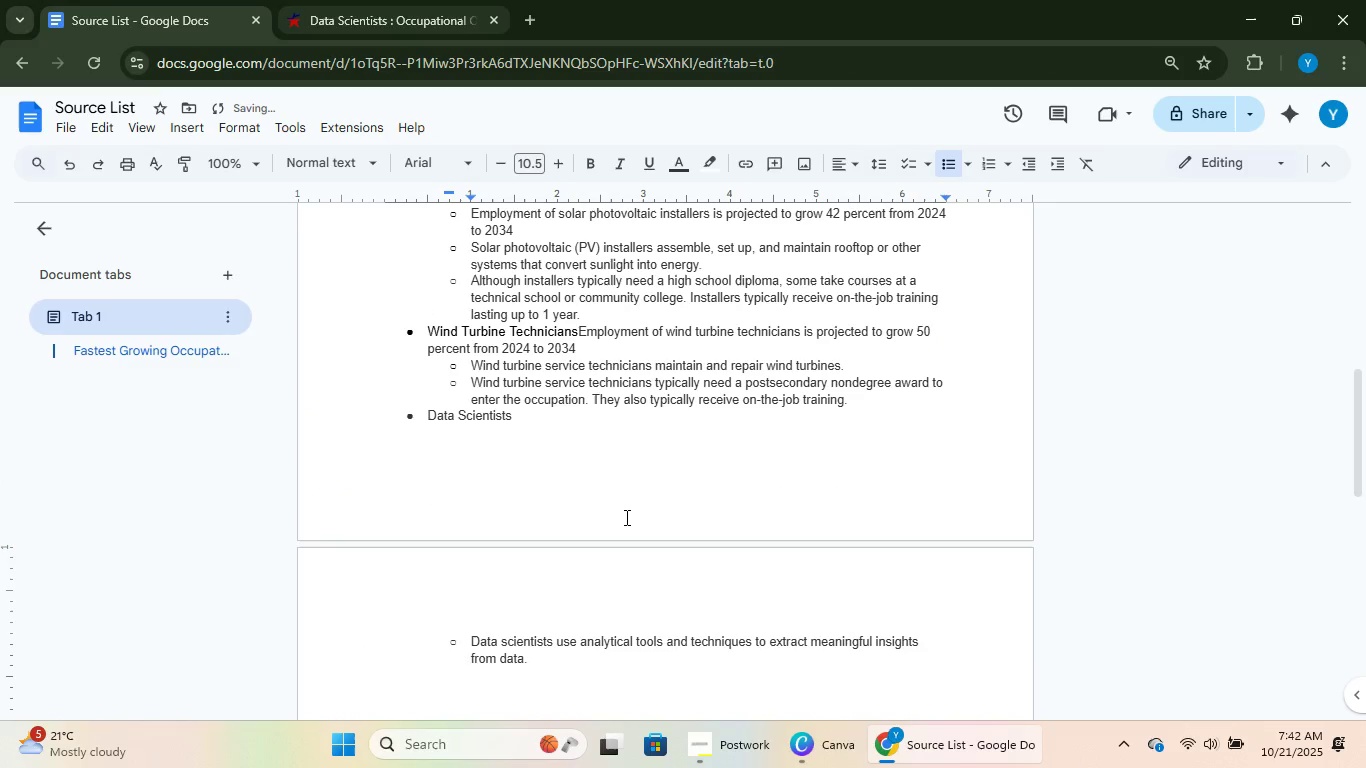 
key(NumpadEnter)
 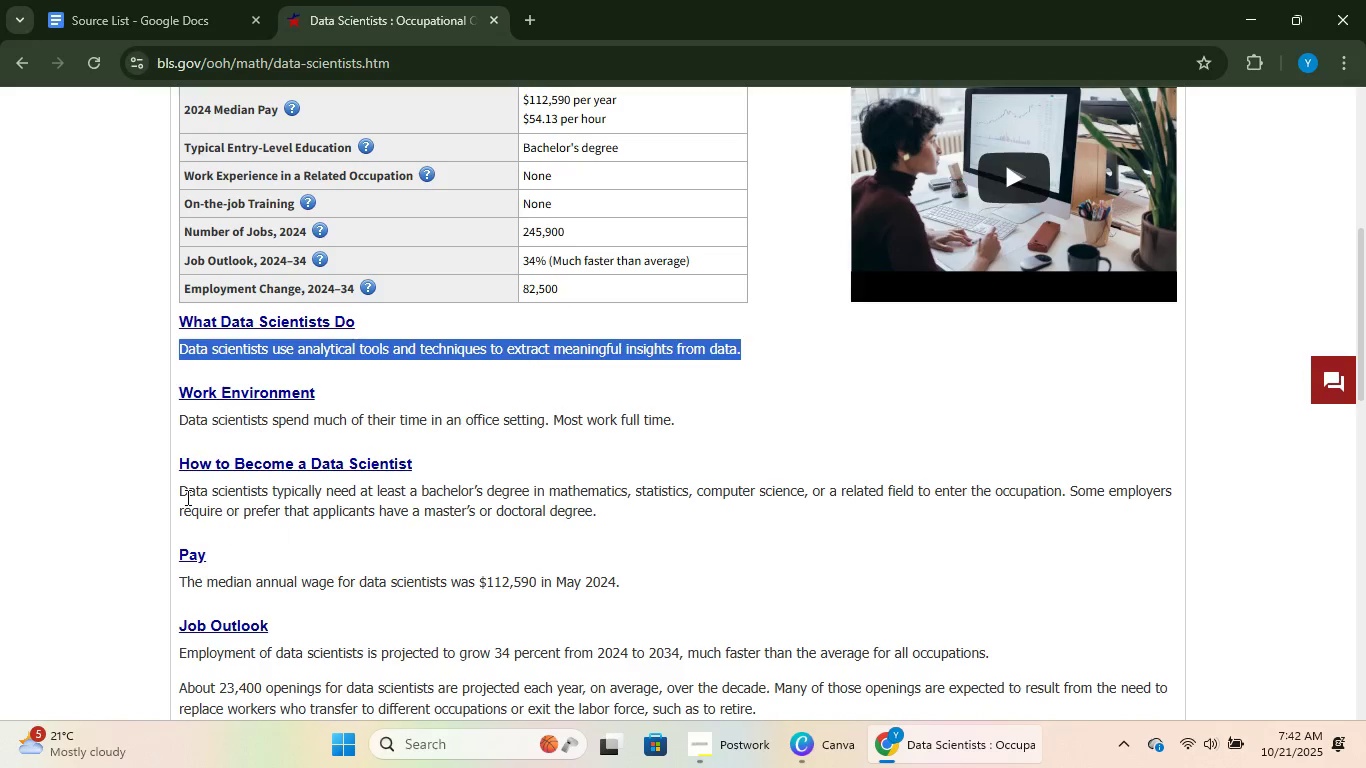 
left_click_drag(start_coordinate=[178, 489], to_coordinate=[713, 504])
 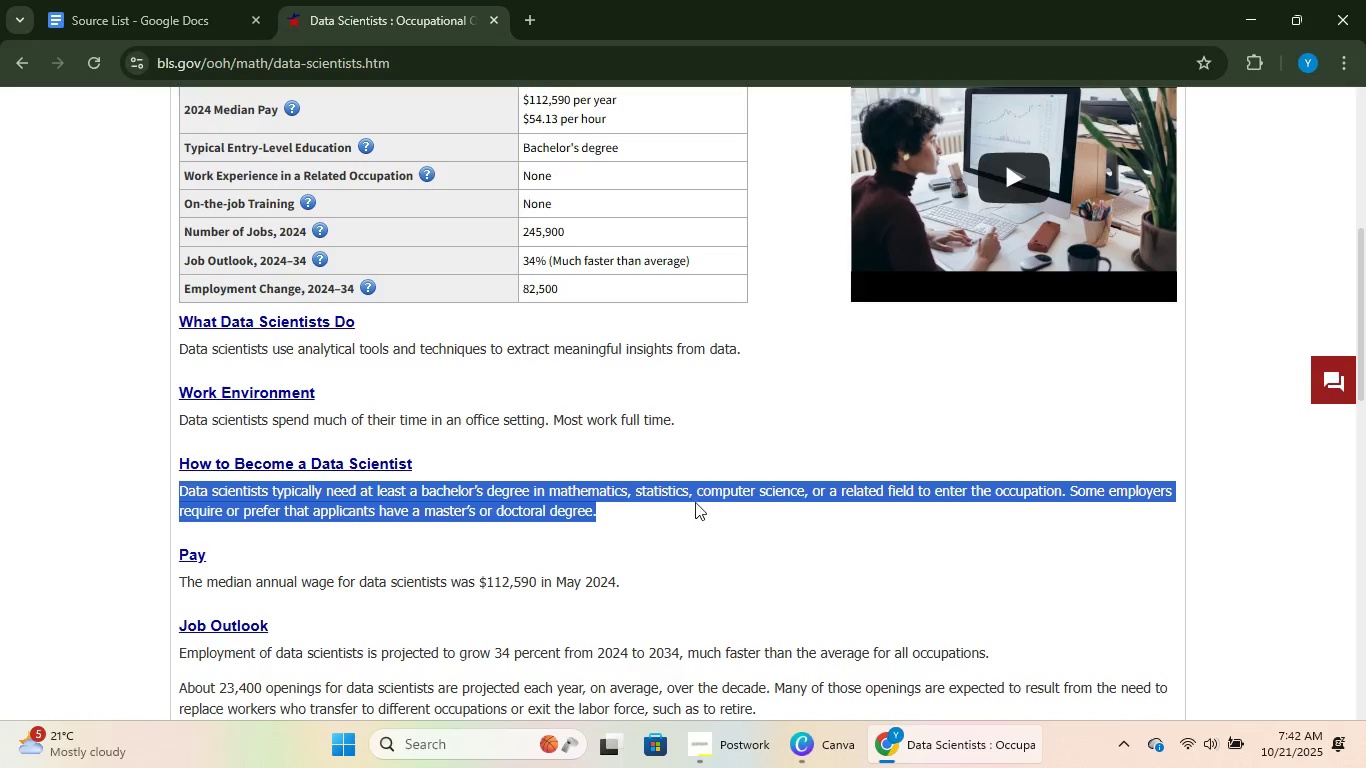 
key(Control+C)
 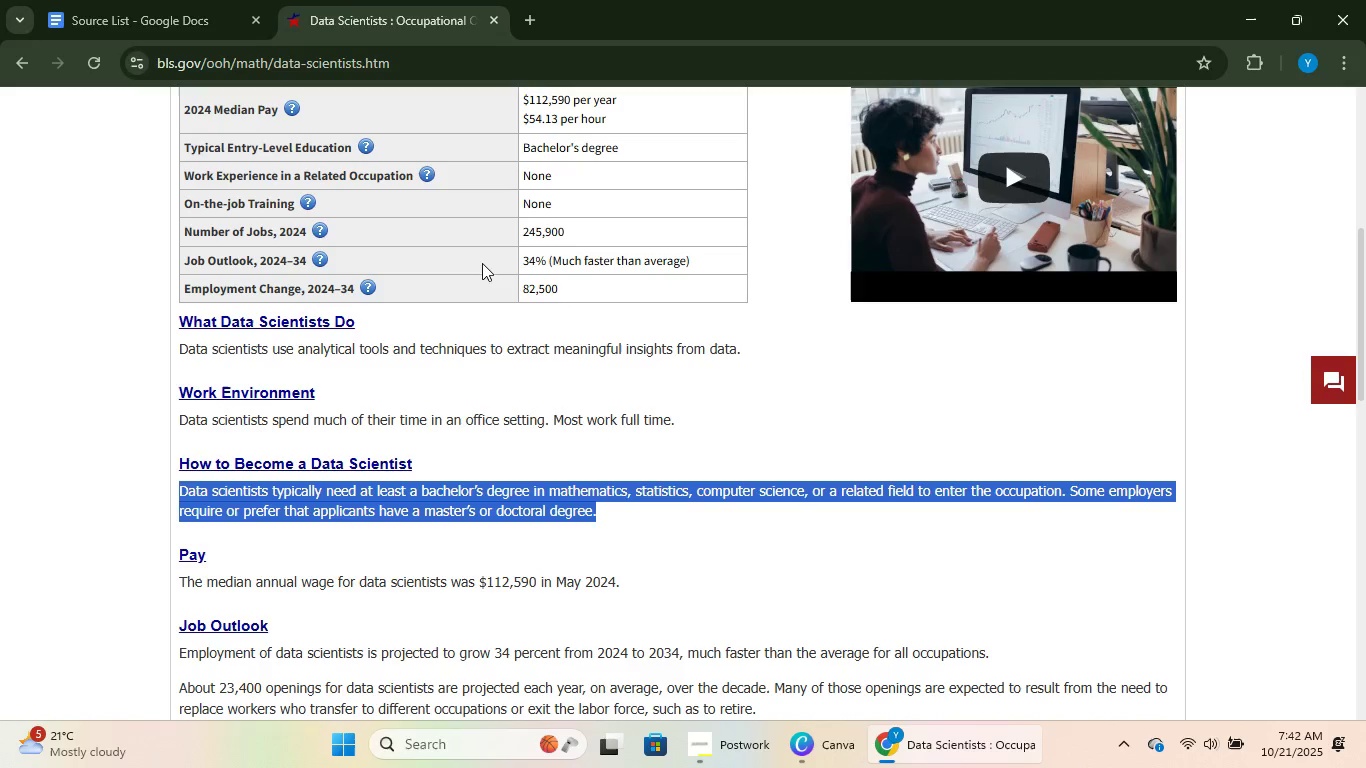 
key(Control+C)
 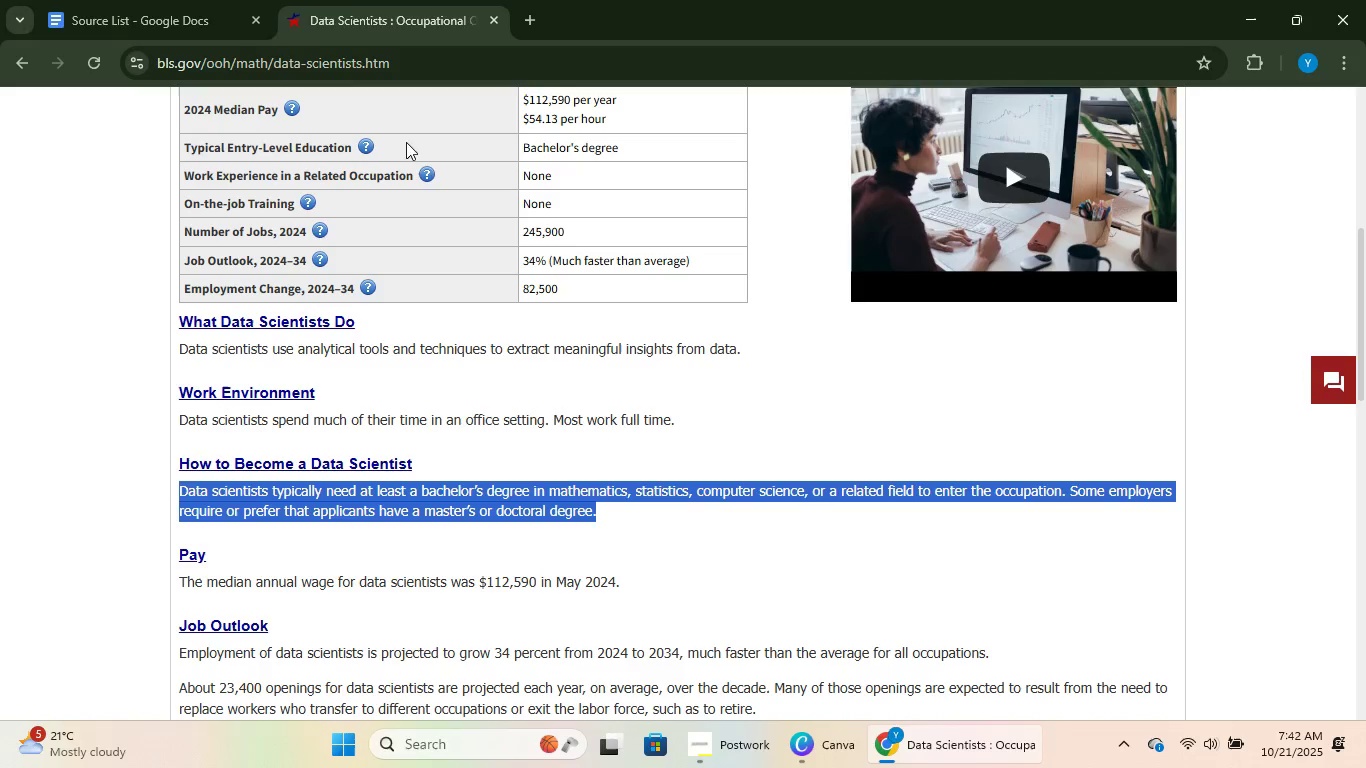 
key(Control+C)
 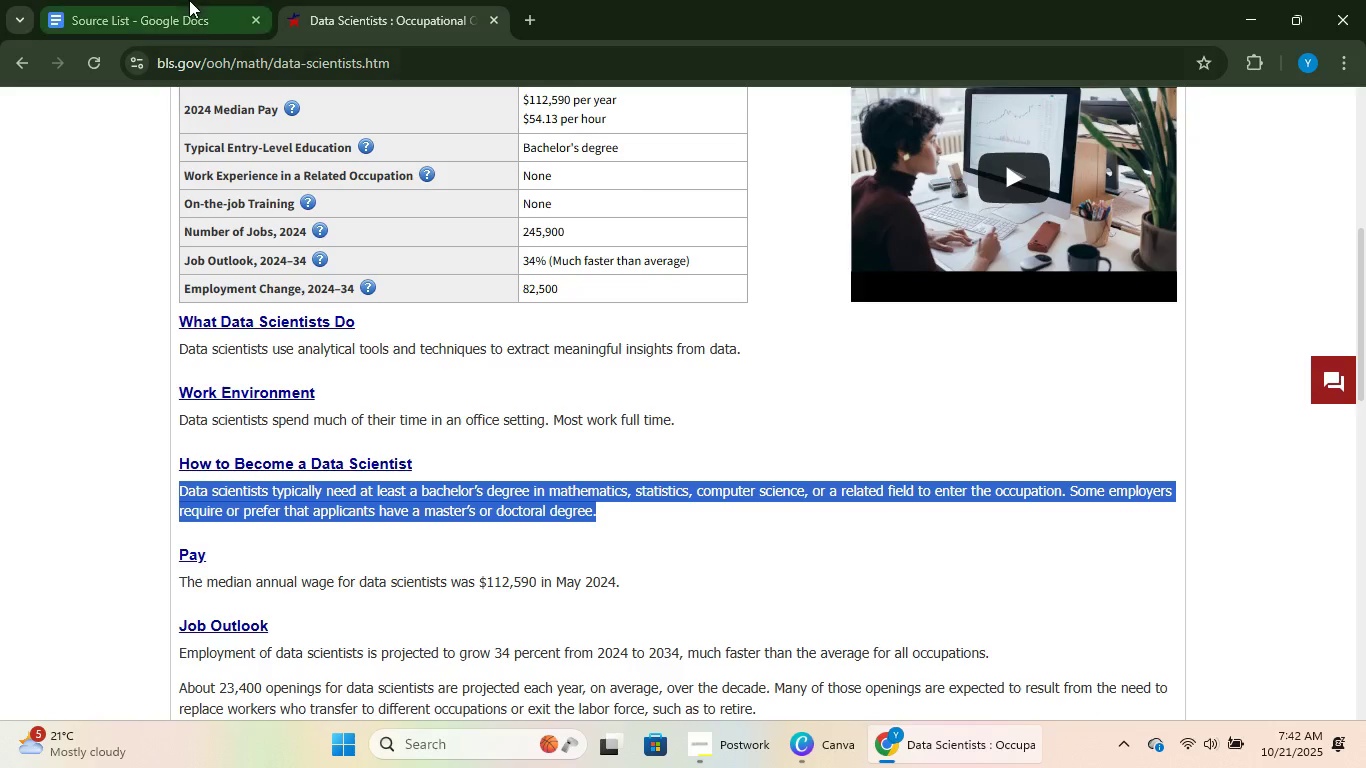 
left_click([189, 0])
 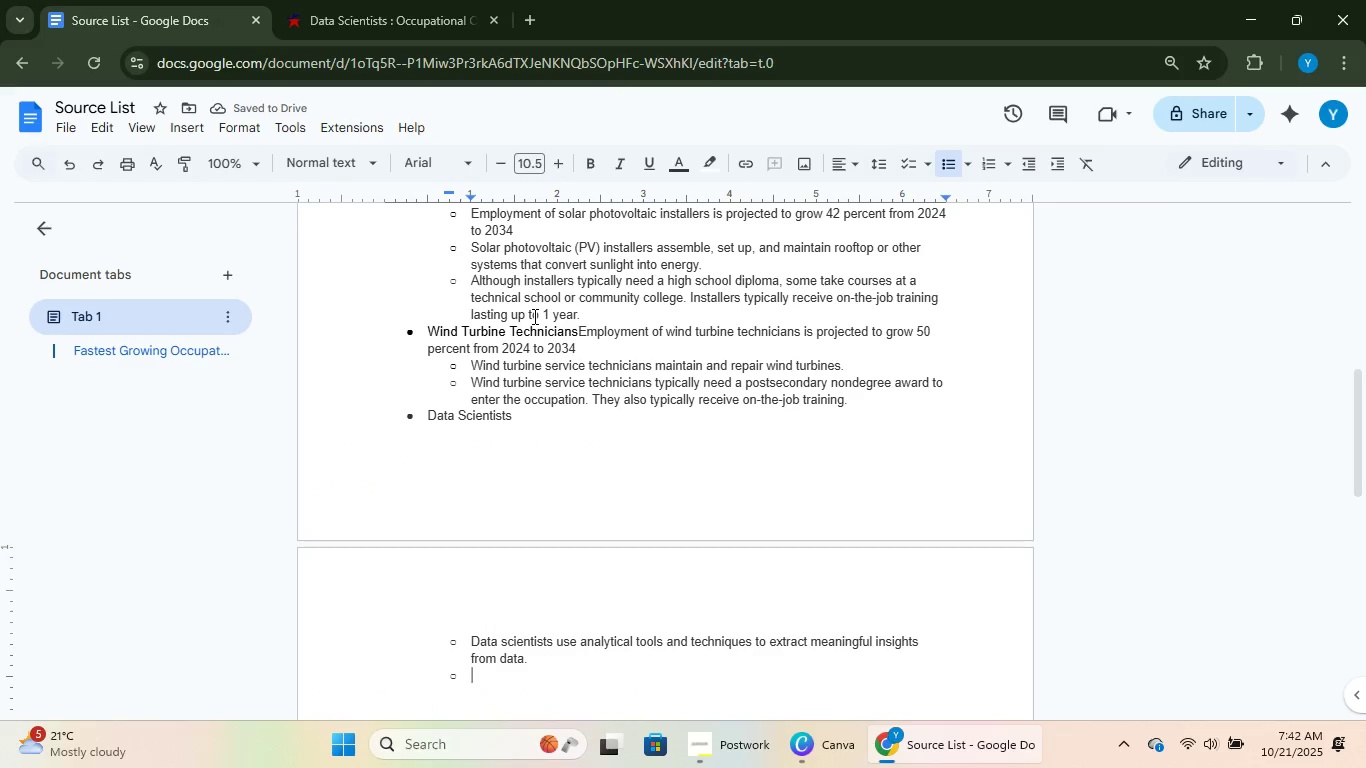 
key(Control+ControlLeft)
 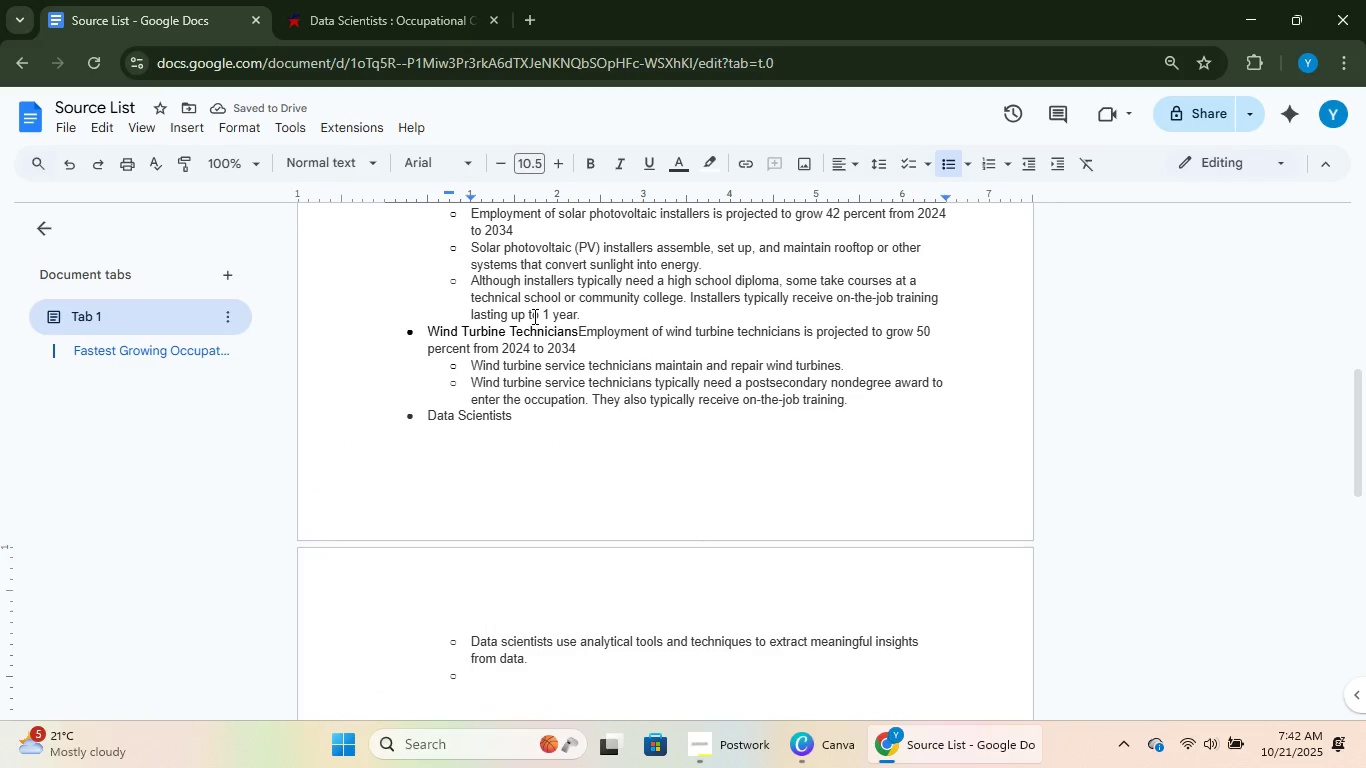 
key(Control+V)
 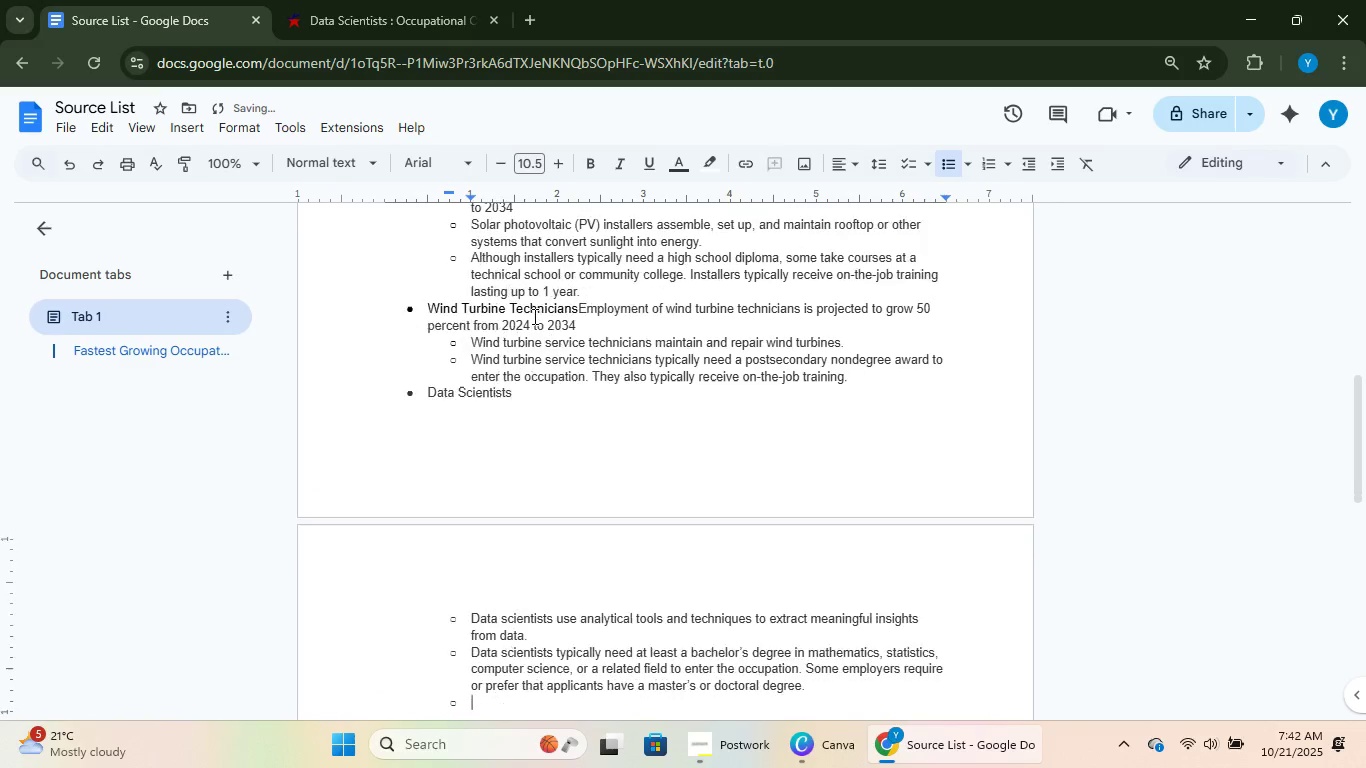 
key(NumpadEnter)
 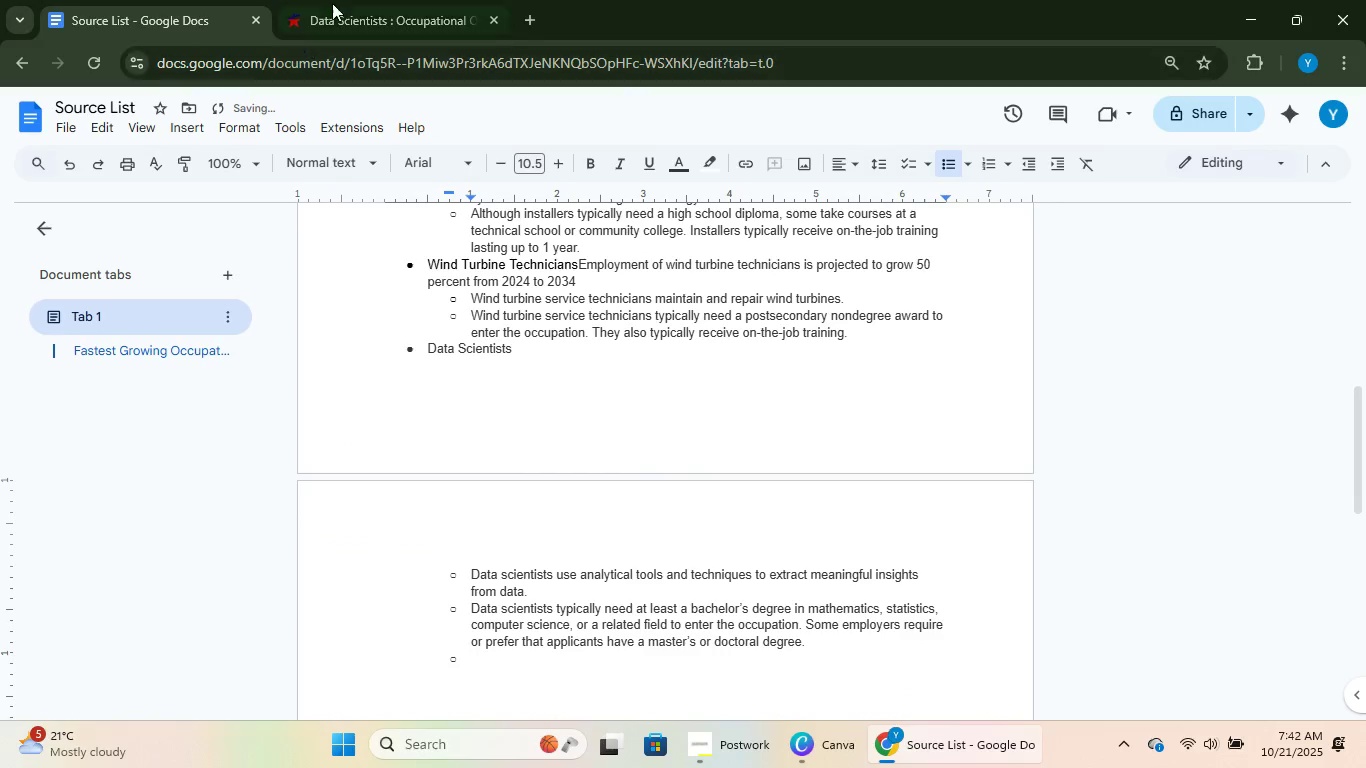 
left_click([348, 0])
 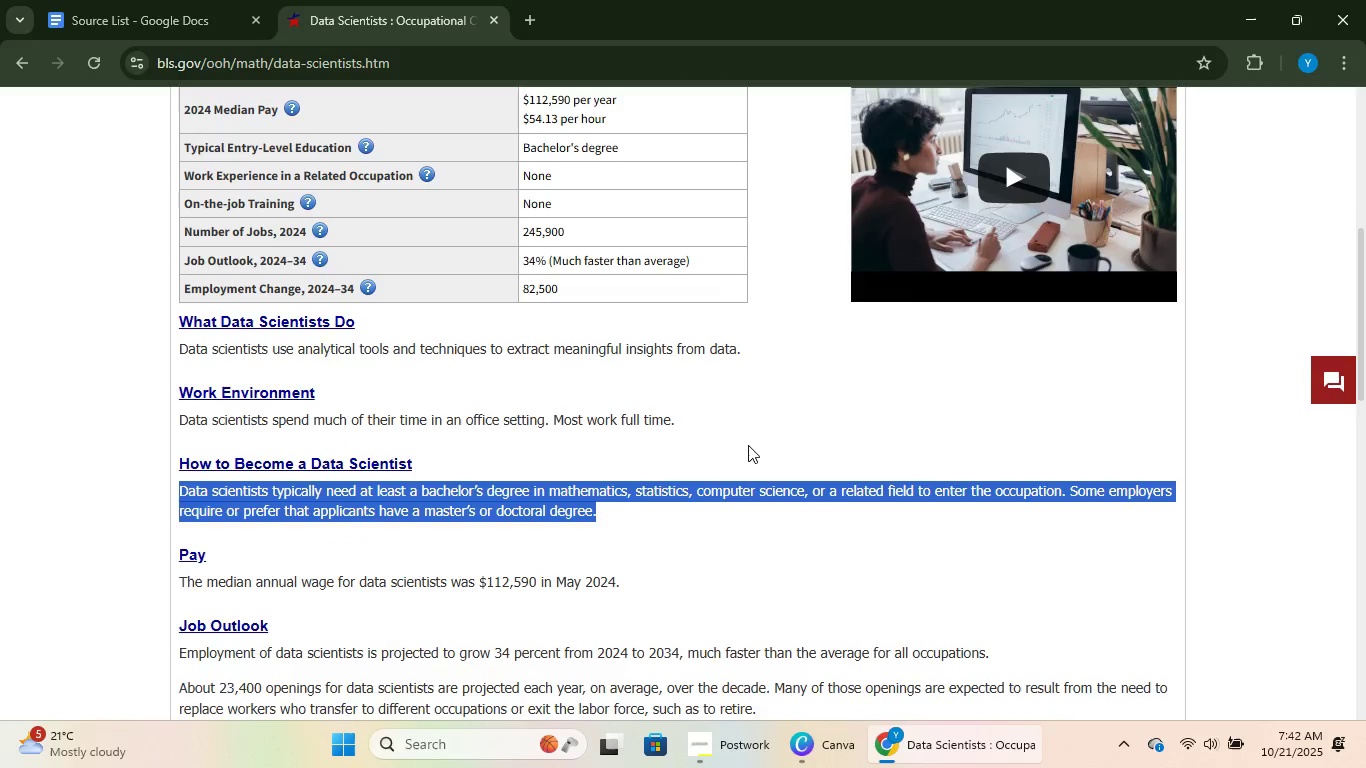 
scroll: coordinate [748, 446], scroll_direction: down, amount: 2.0
 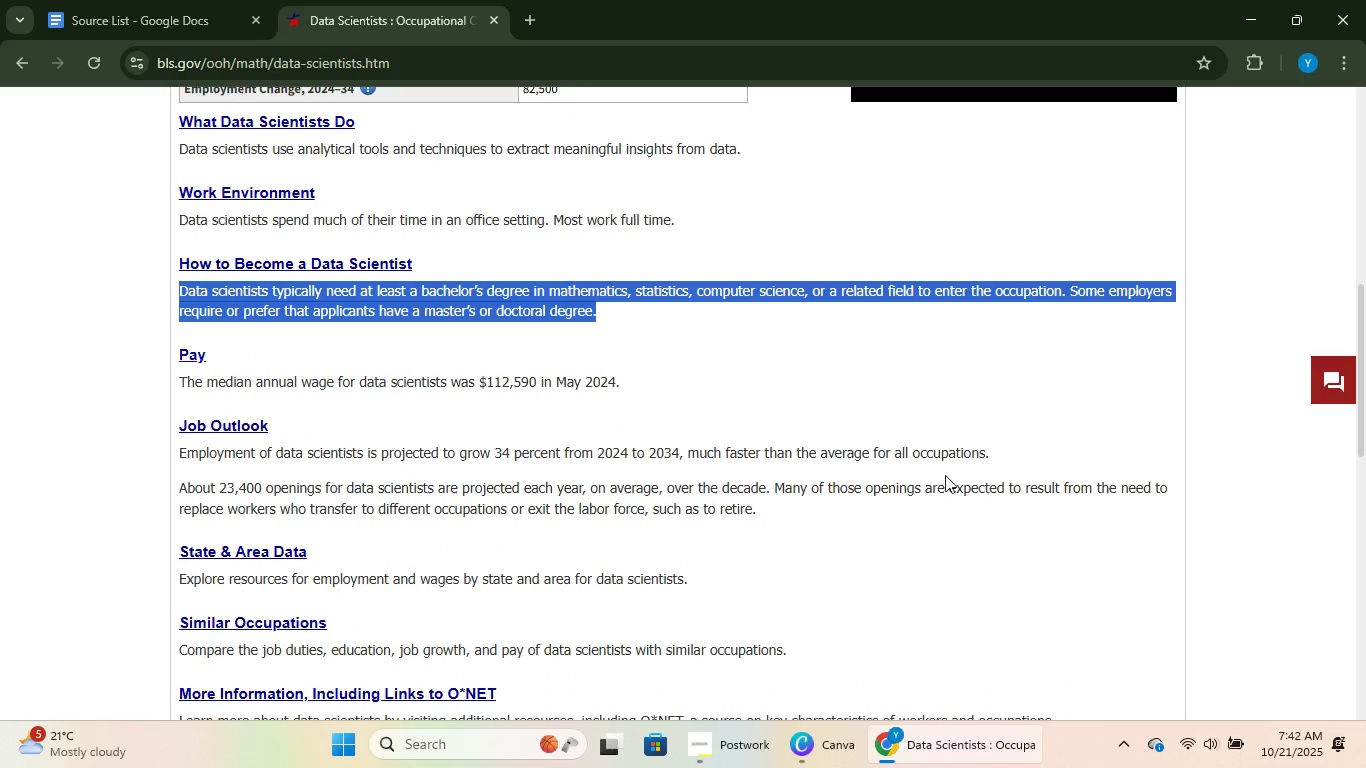 
left_click_drag(start_coordinate=[992, 450], to_coordinate=[422, 452])
 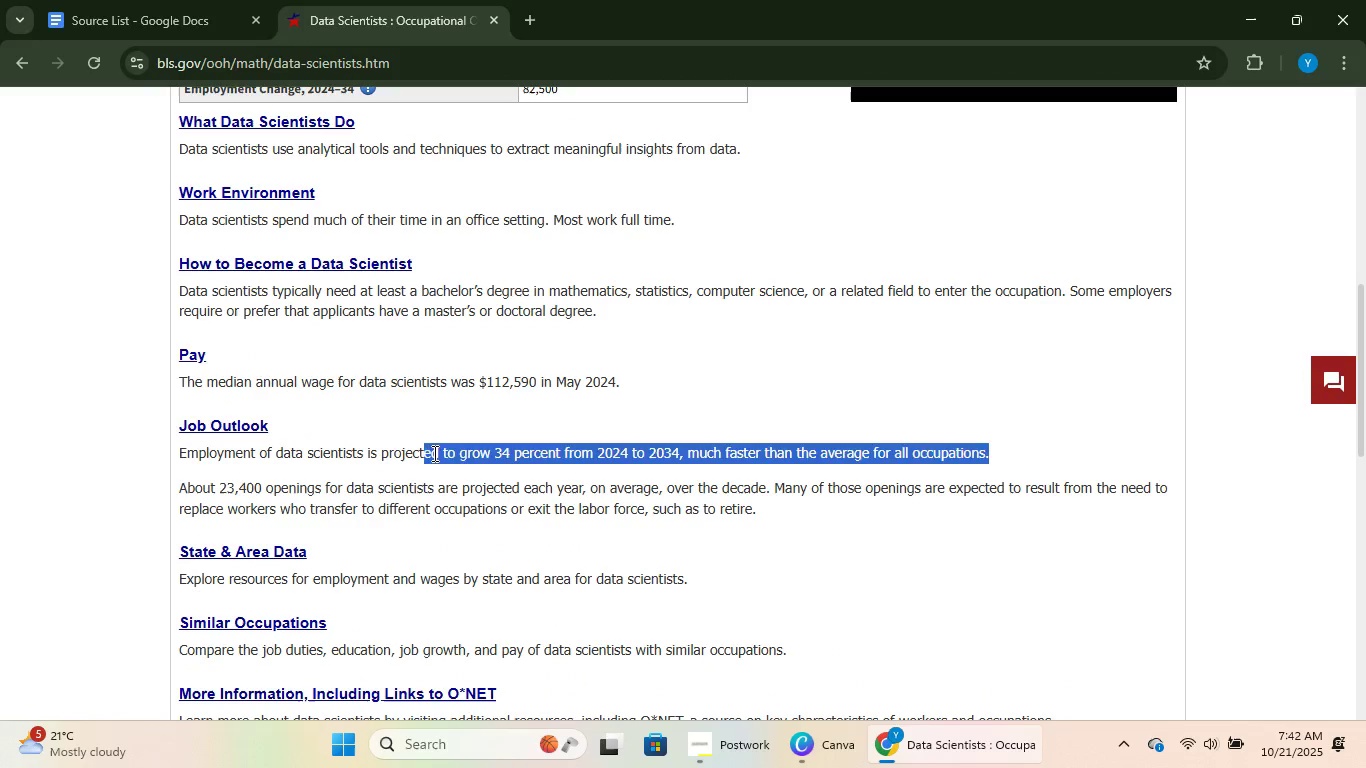 
left_click([433, 453])
 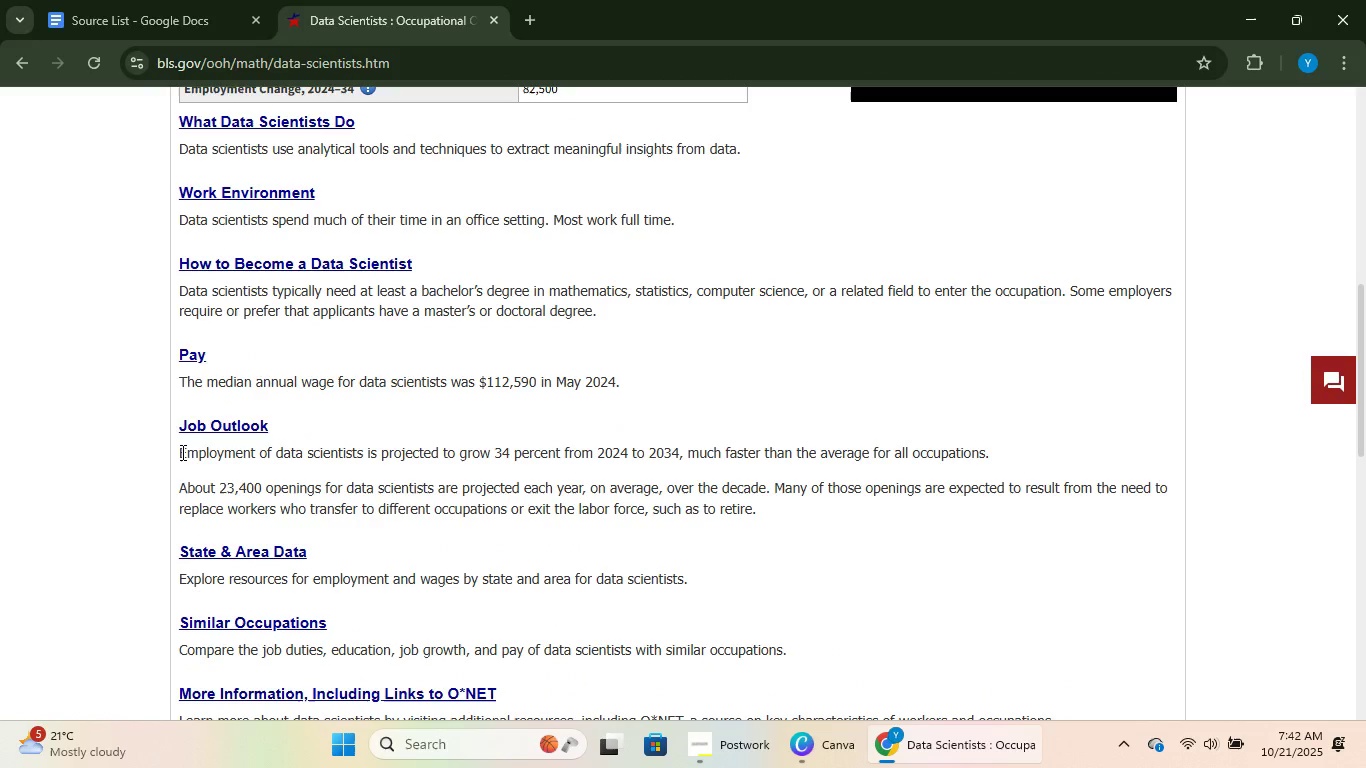 
left_click_drag(start_coordinate=[182, 452], to_coordinate=[678, 457])
 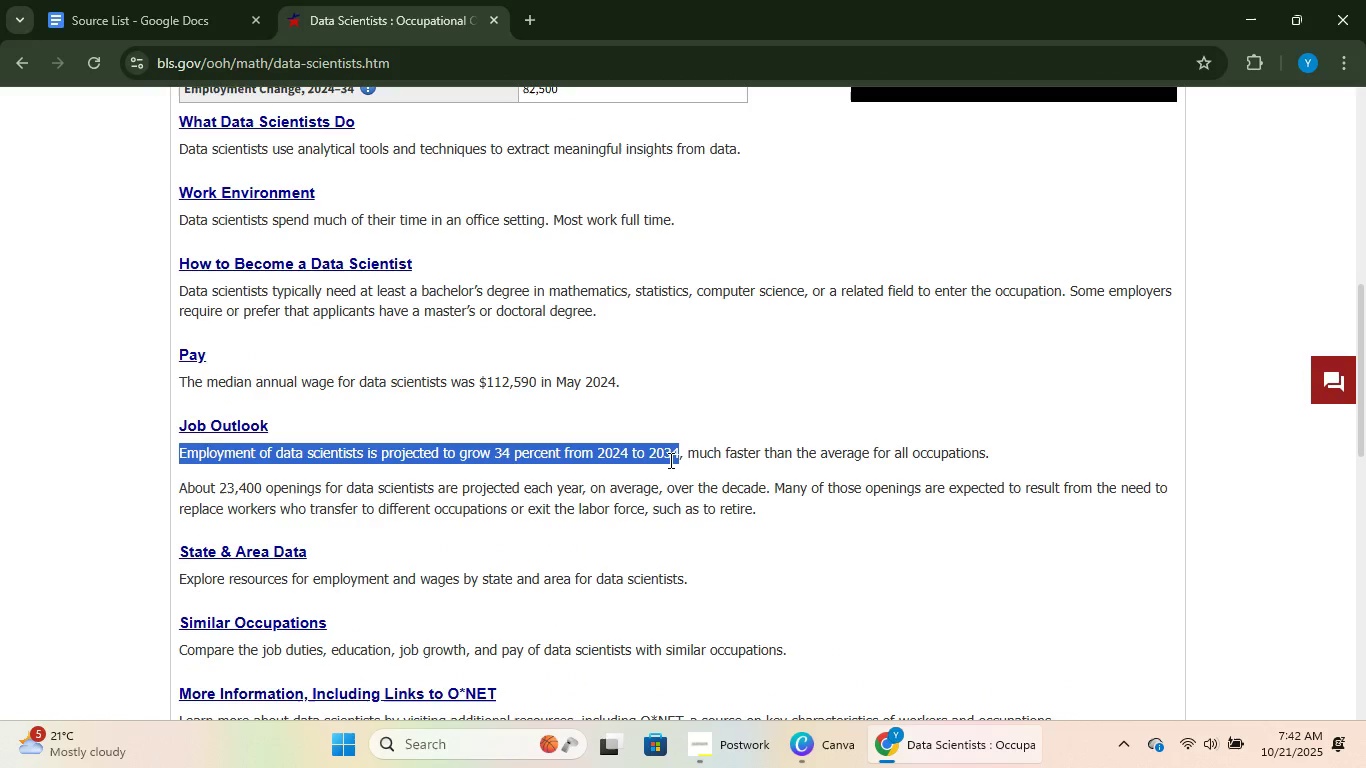 
key(Control+C)
 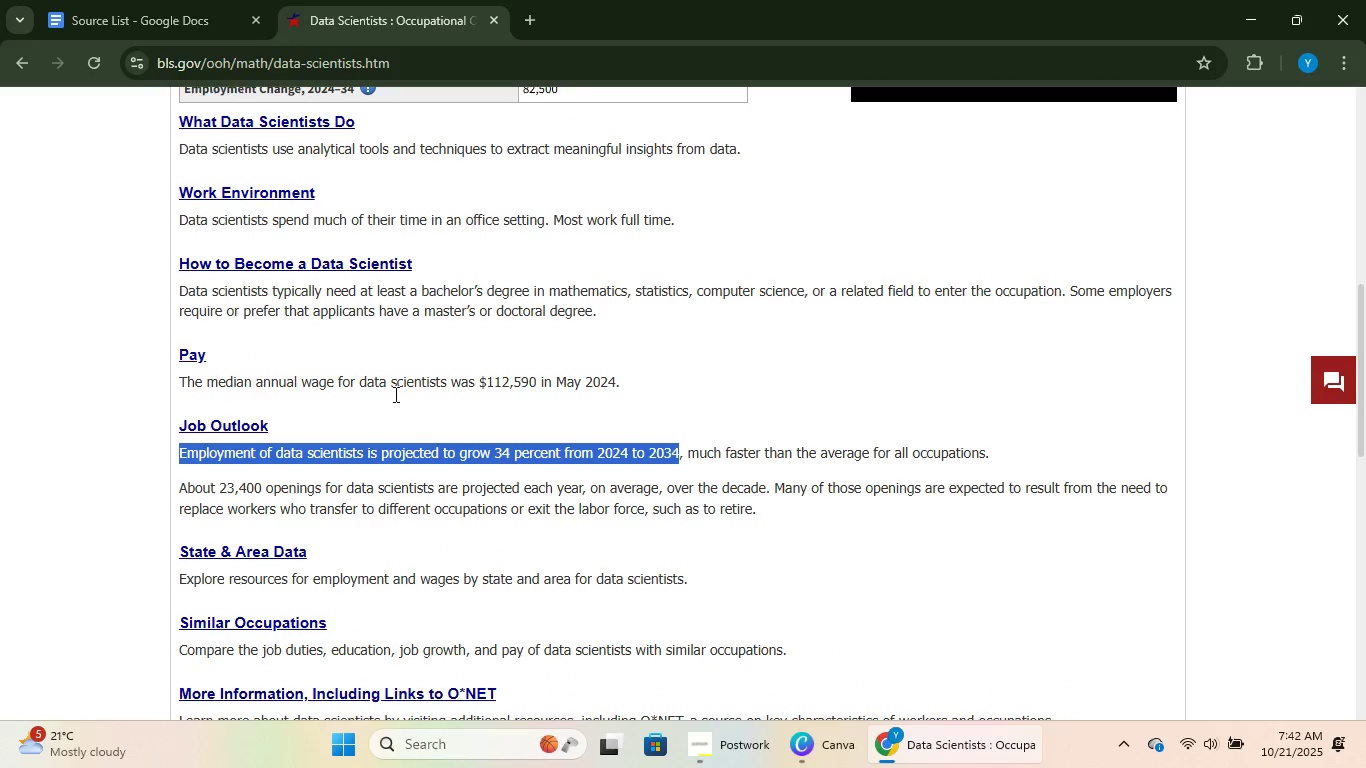 
key(Control+C)
 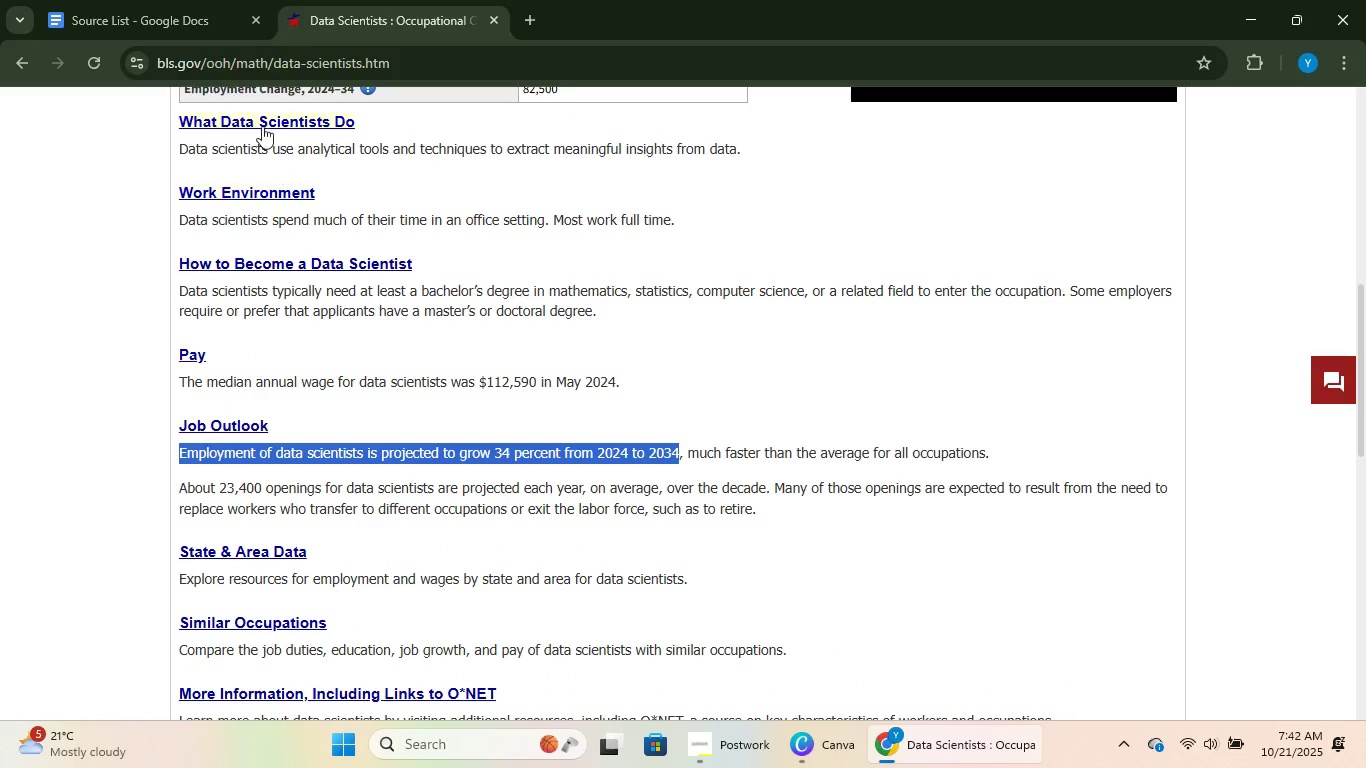 
key(Control+C)
 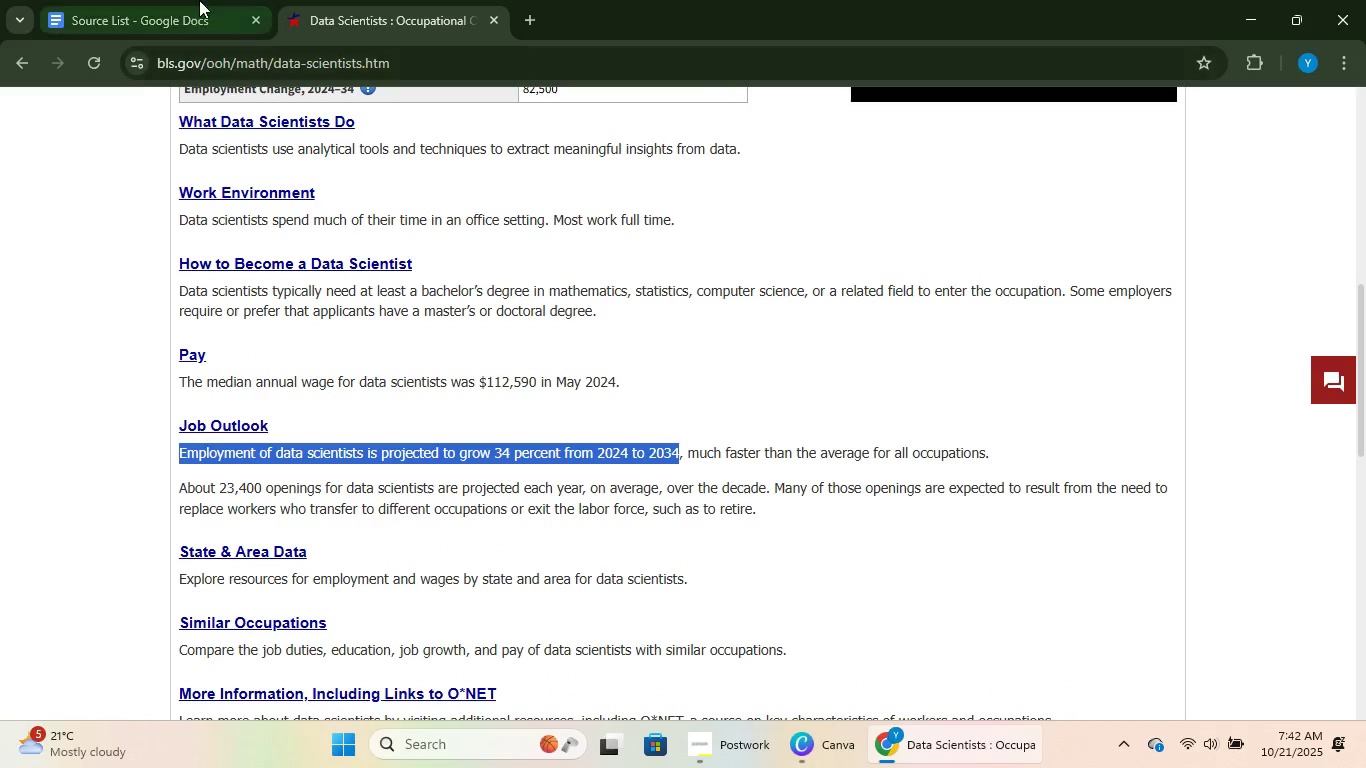 
left_click([199, 0])
 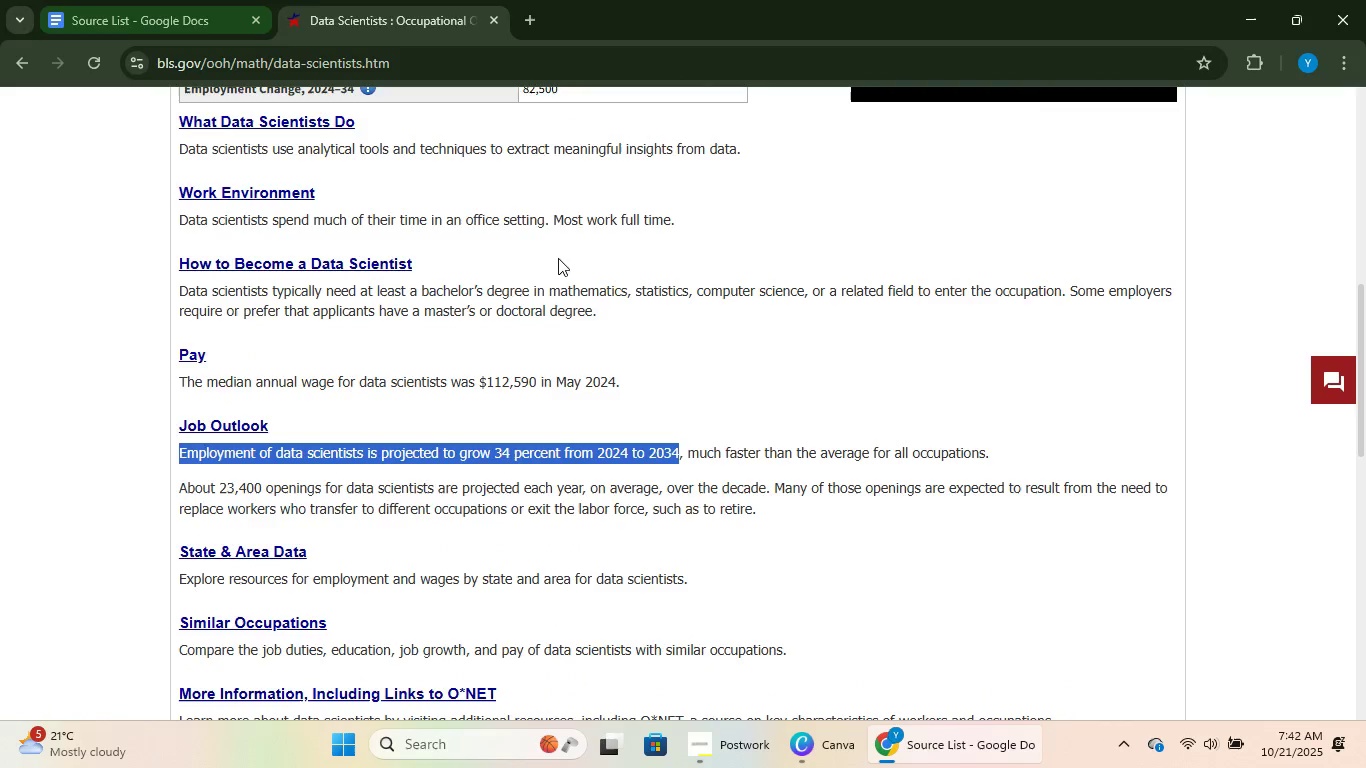 
key(Control+V)
 